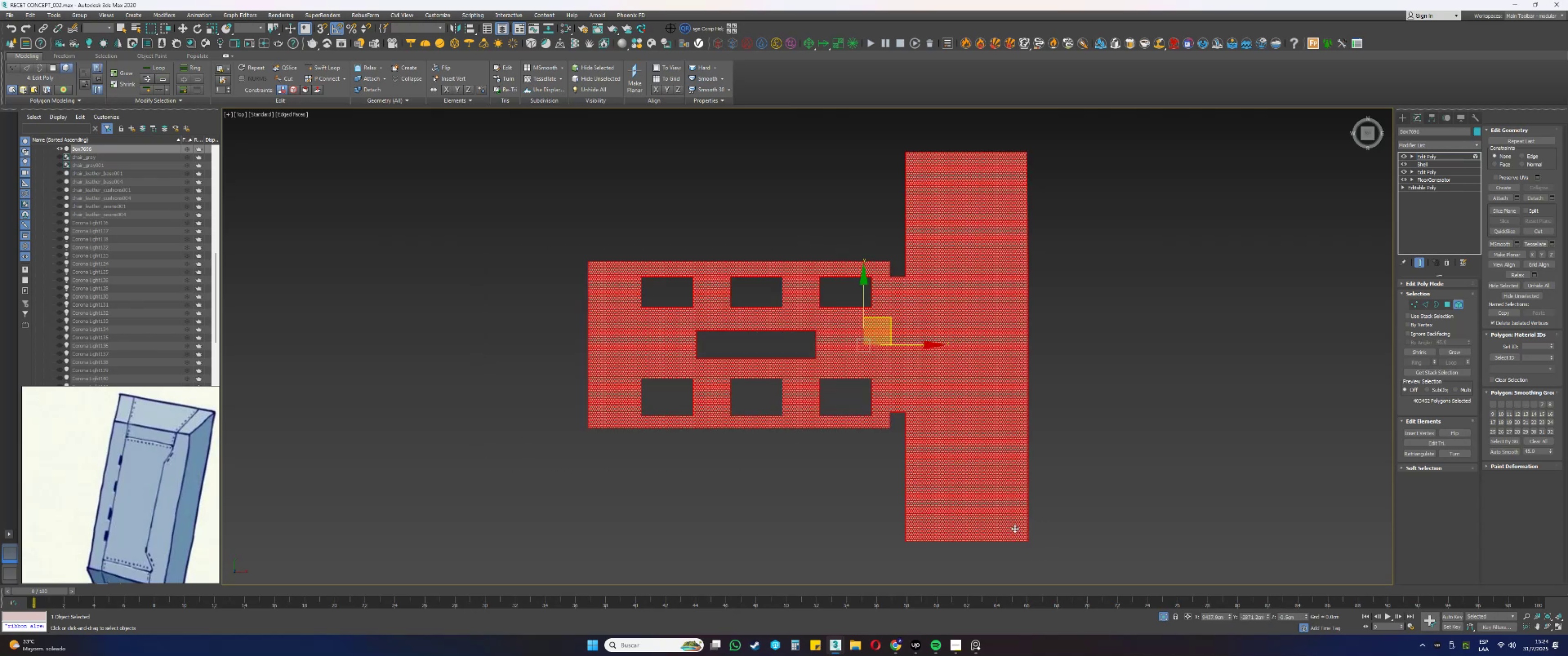 
key(4)
 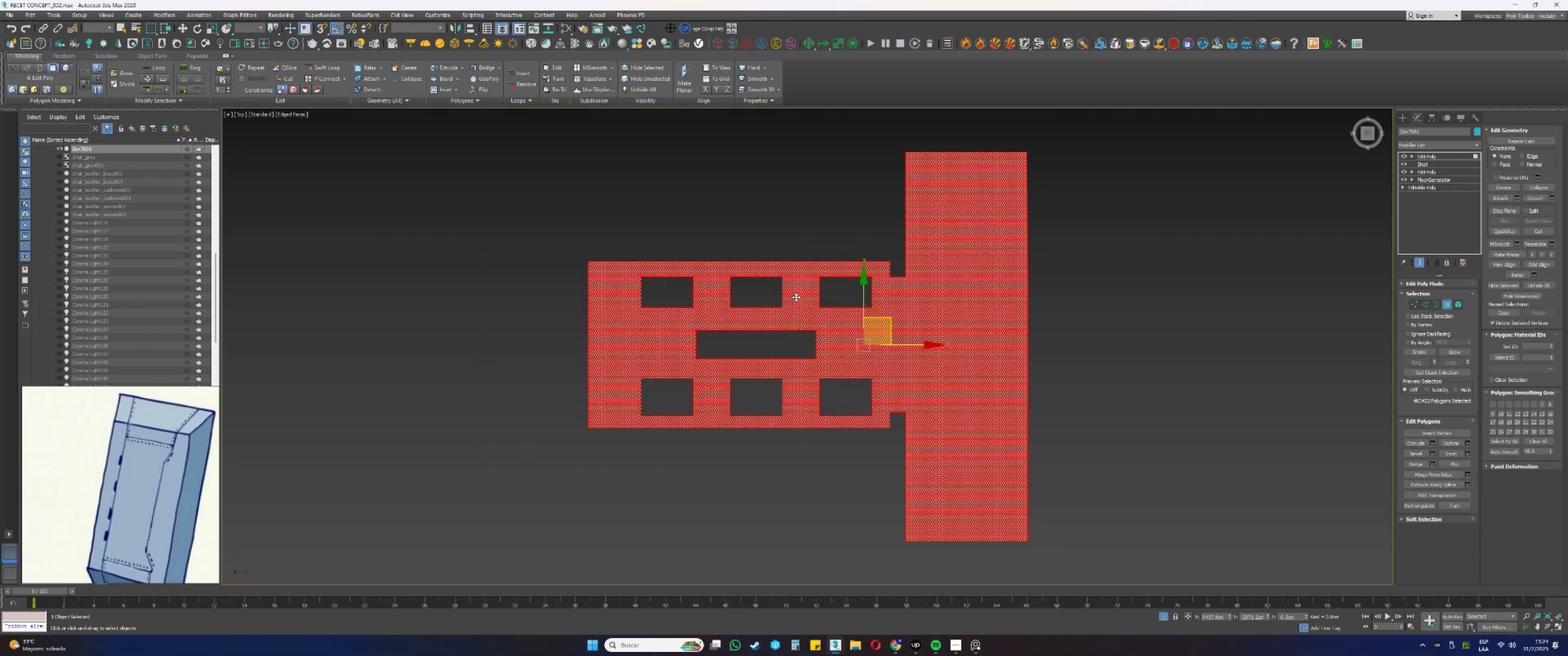 
hold_key(key=AltLeft, duration=1.54)
left_click_drag(start_coordinate=[485, 225], to_coordinate=[794, 494])
 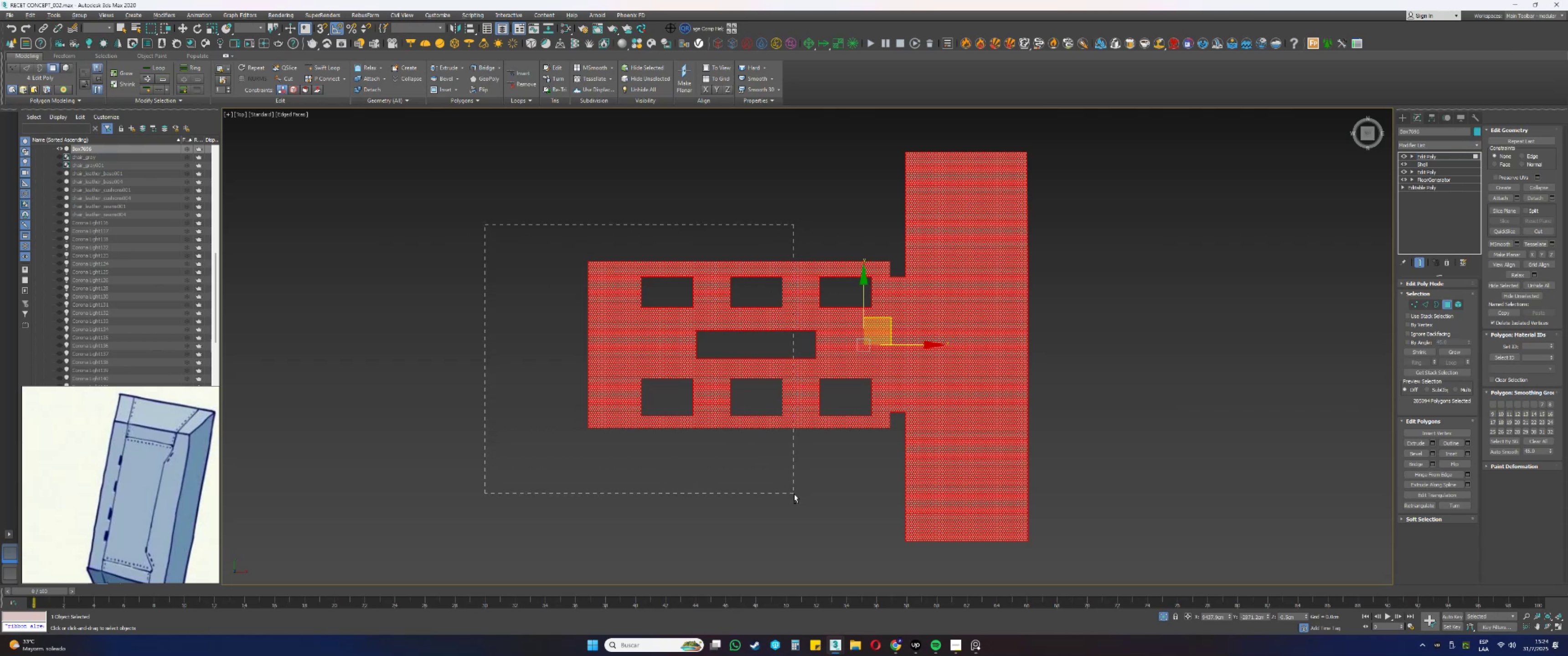 
hold_key(key=AltLeft, duration=1.51)
 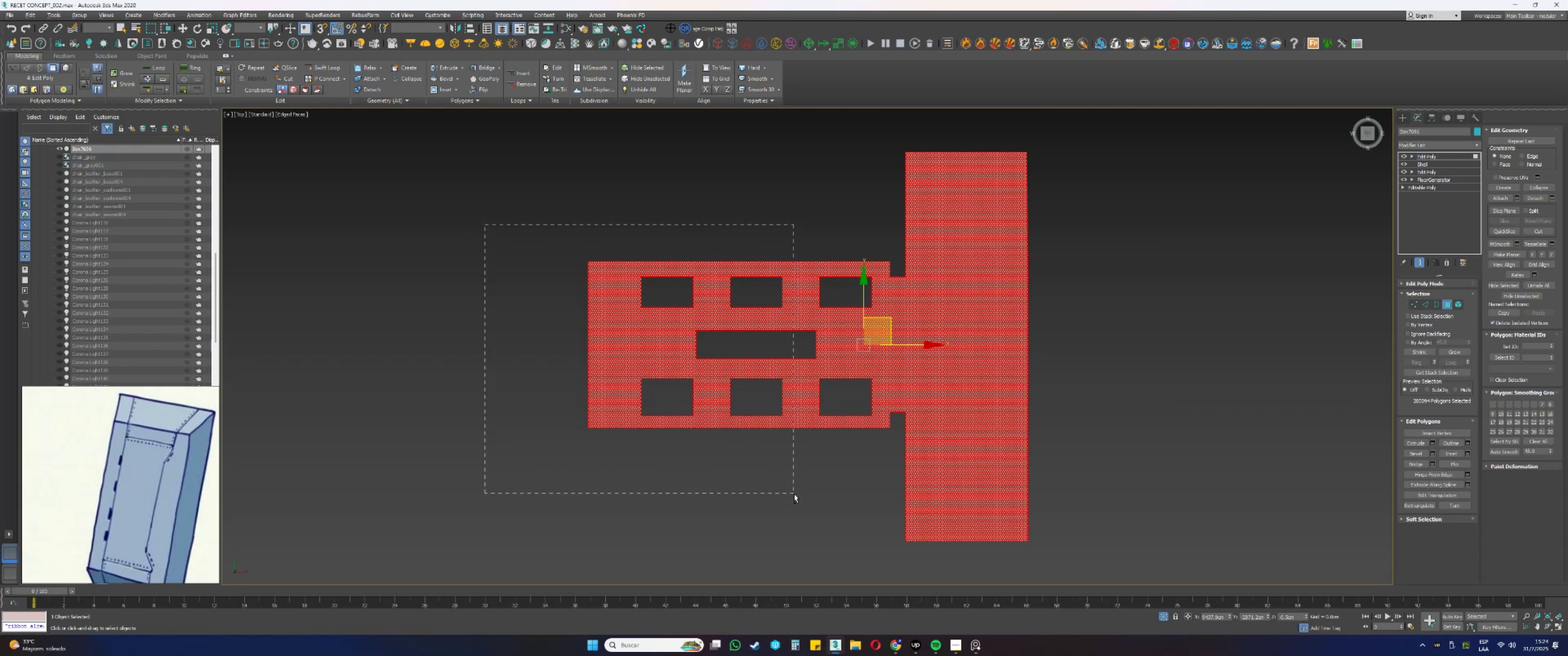 
hold_key(key=AltLeft, duration=1.52)
 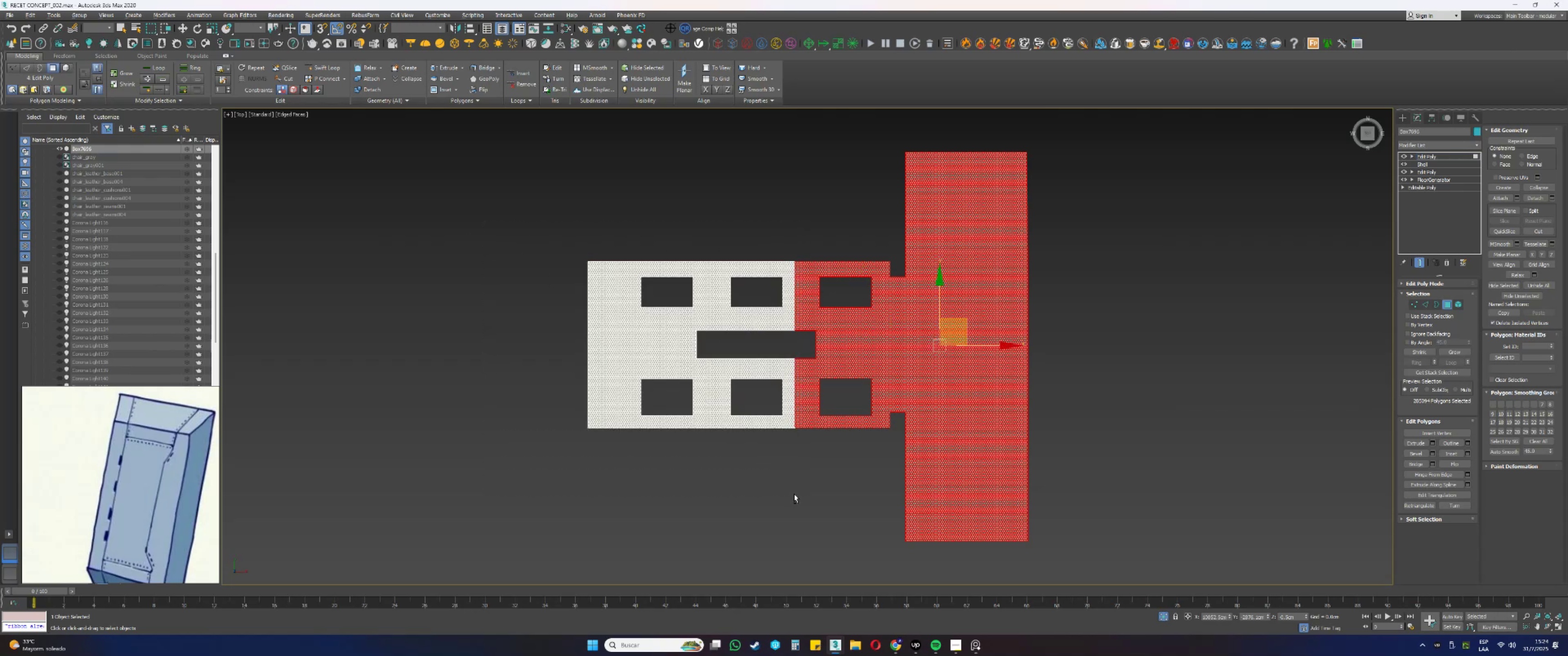 
key(Alt+AltLeft)
 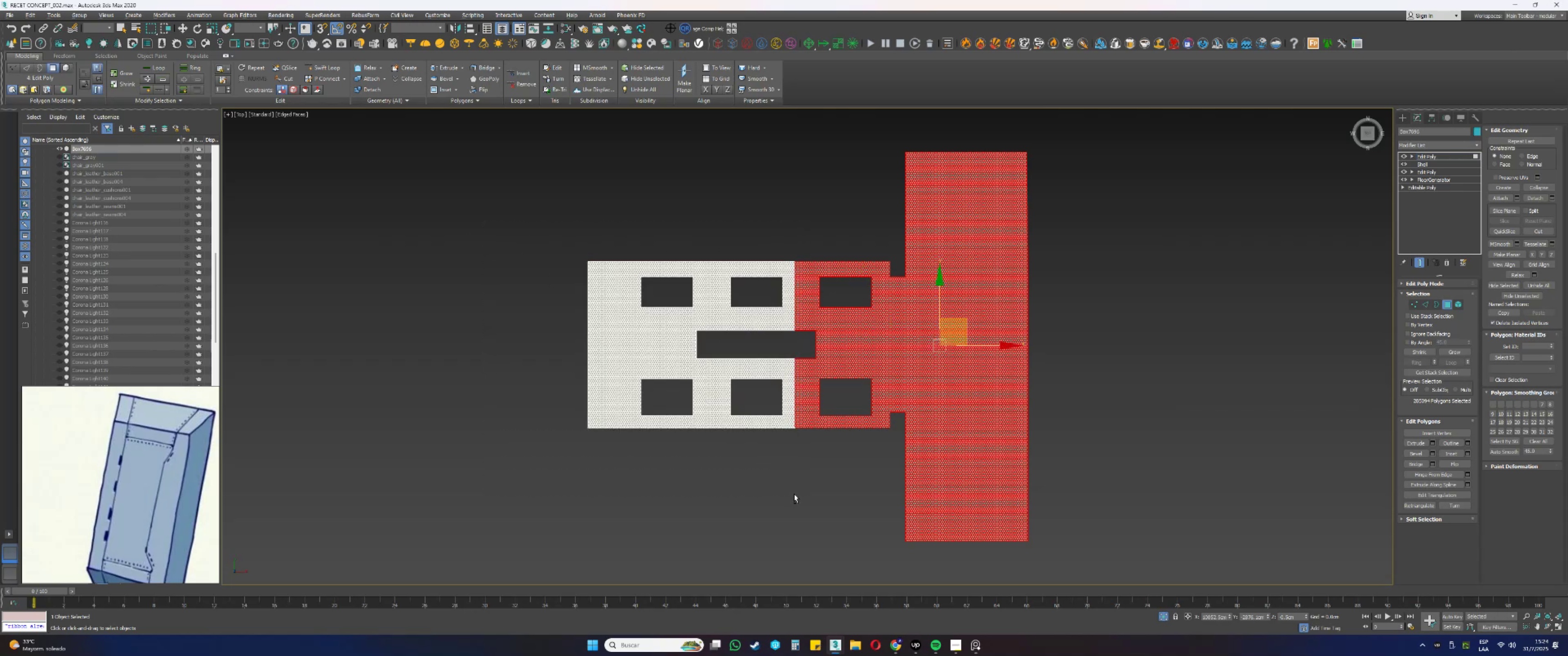 
key(Alt+AltLeft)
 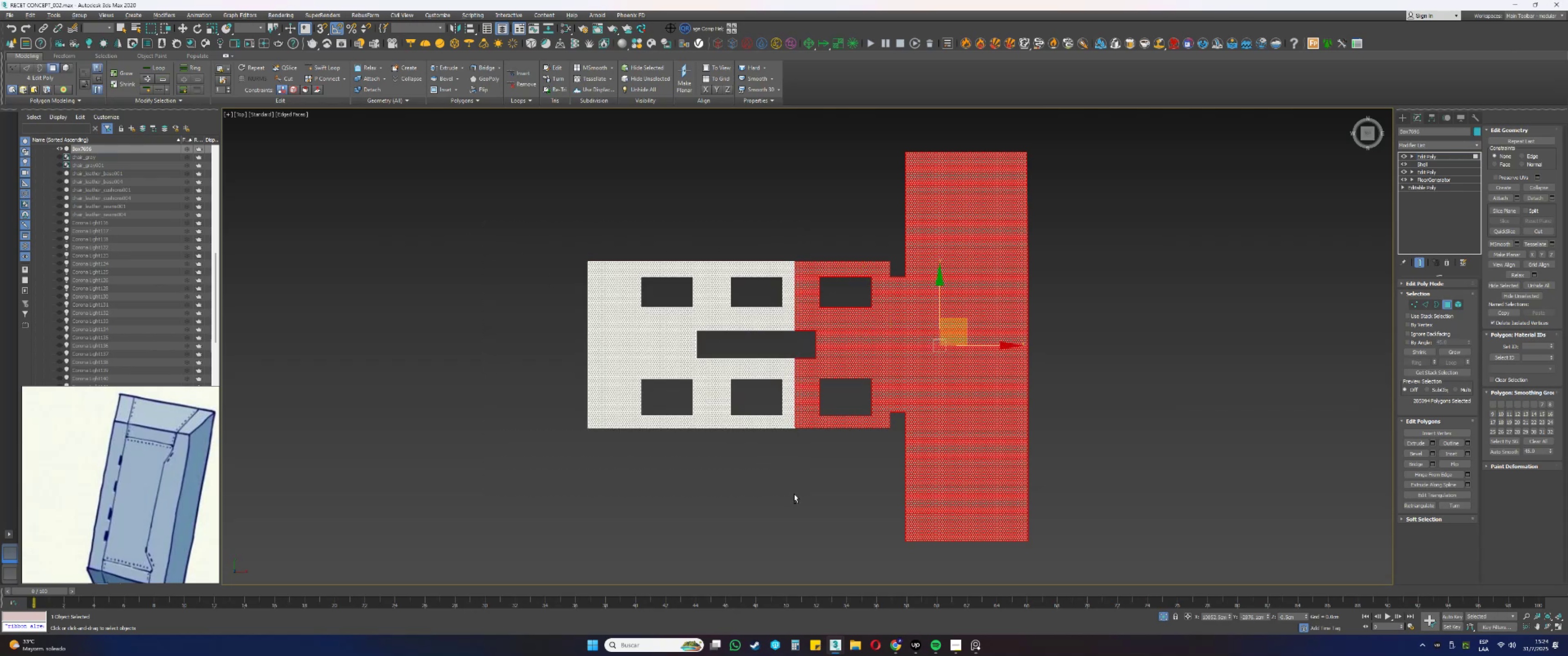 
key(Alt+AltLeft)
 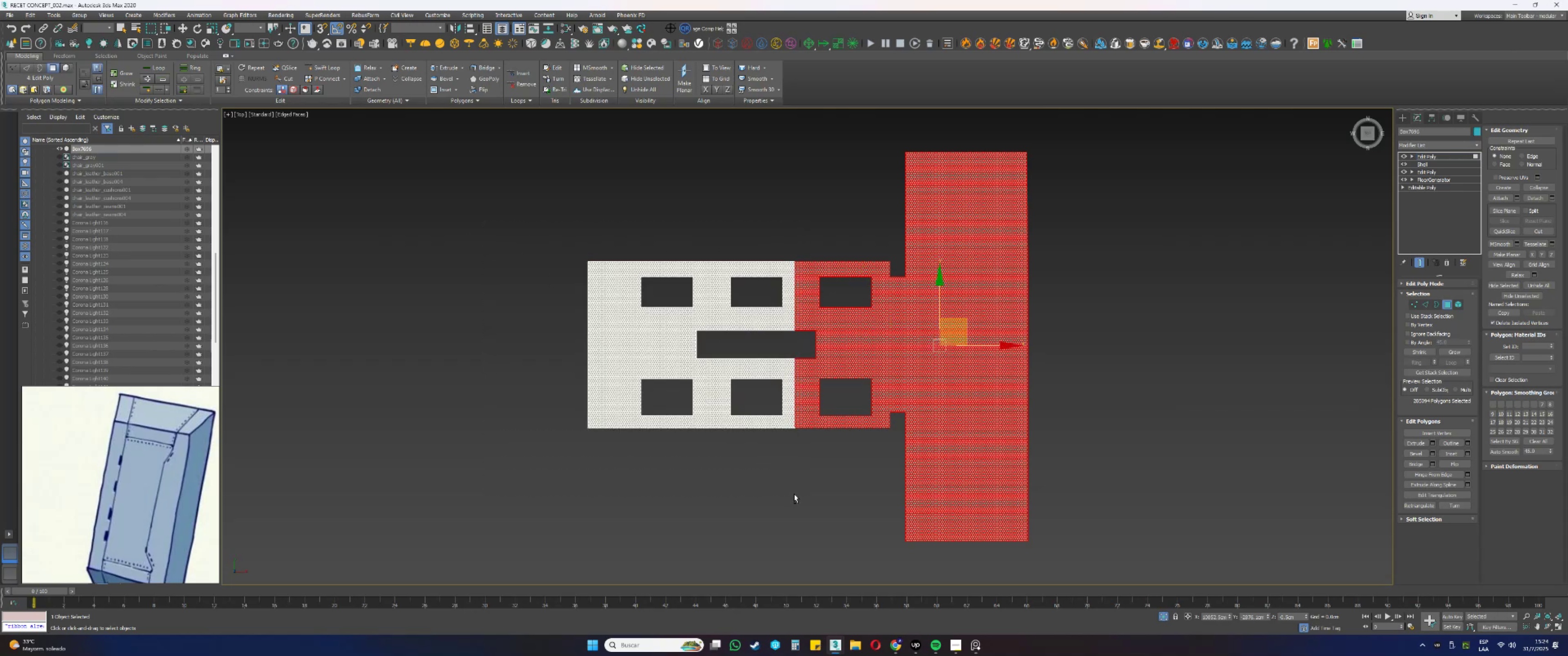 
key(Alt+AltLeft)
 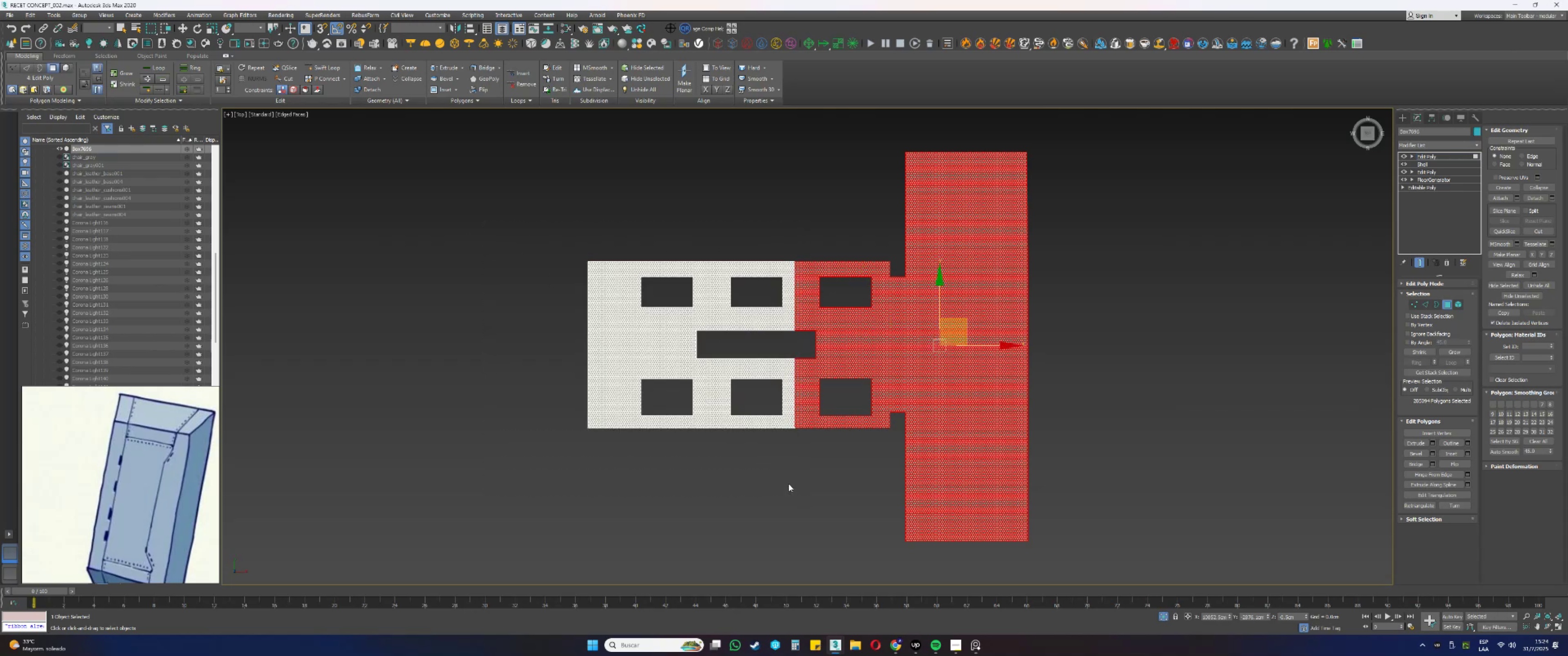 
scroll: coordinate [826, 292], scroll_direction: up, amount: 7.0
 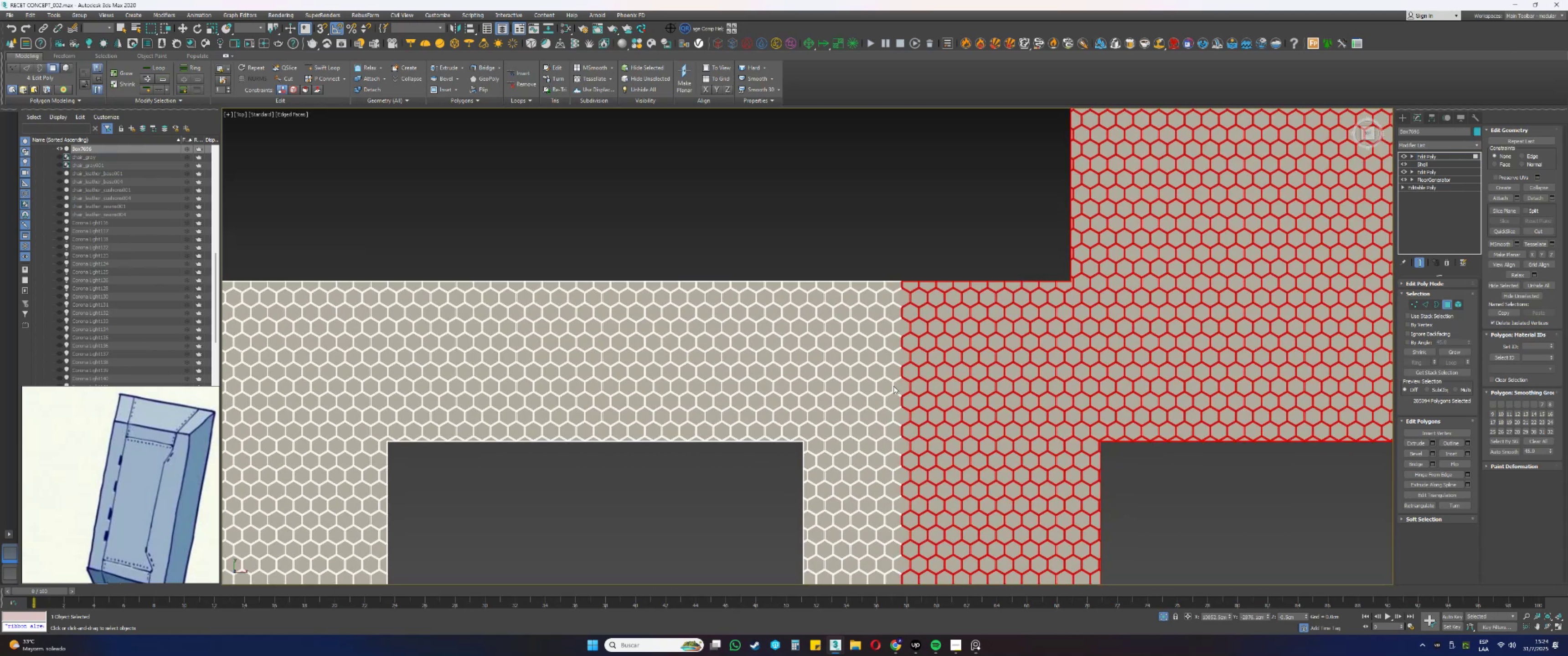 
scroll: coordinate [918, 309], scroll_direction: down, amount: 5.0
 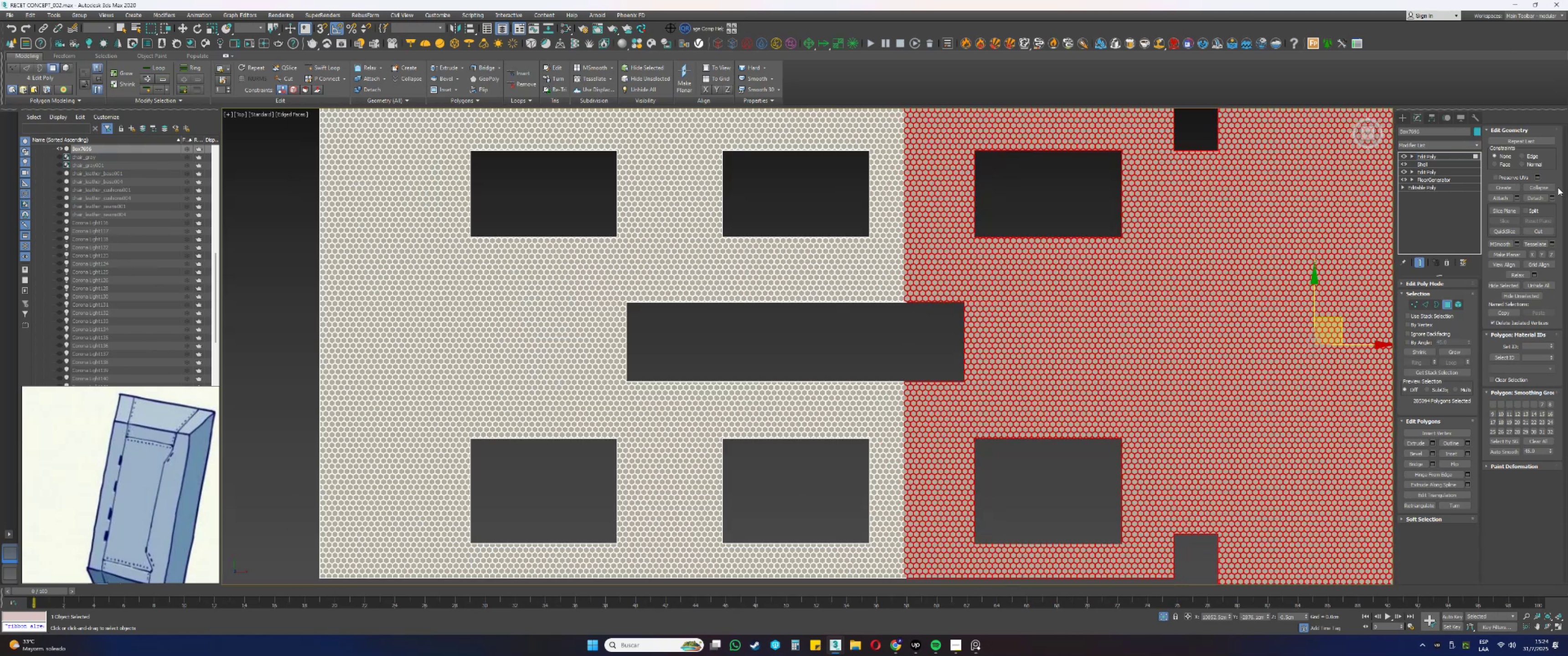 
left_click([1552, 199])
 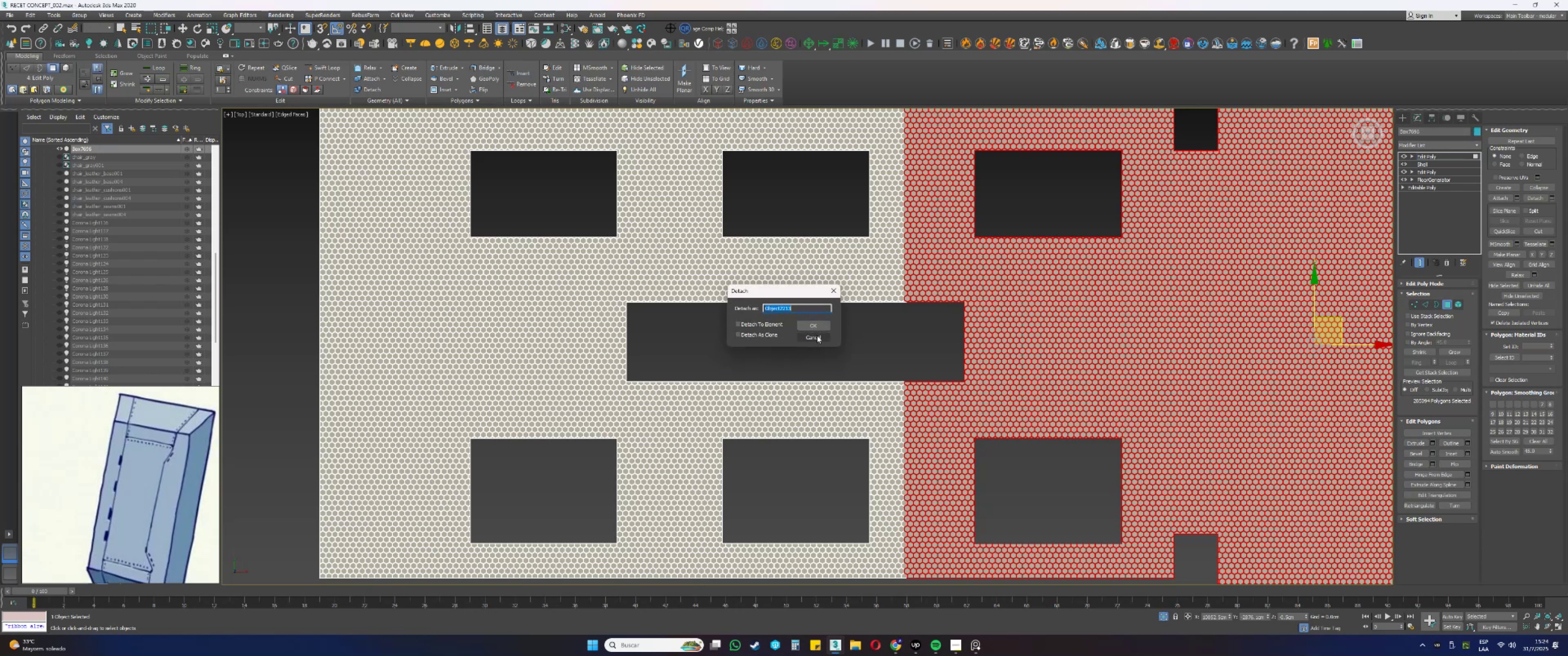 
left_click([810, 327])
 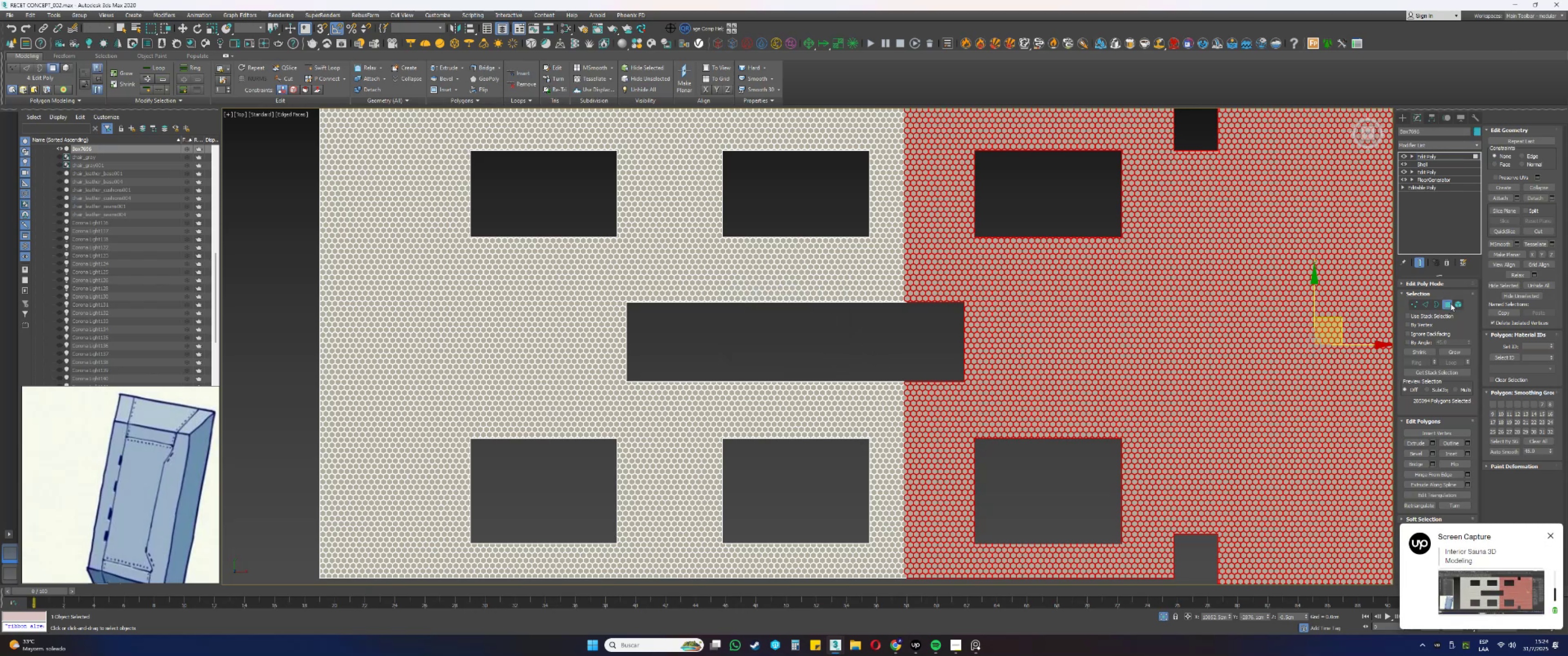 
wait(9.65)
 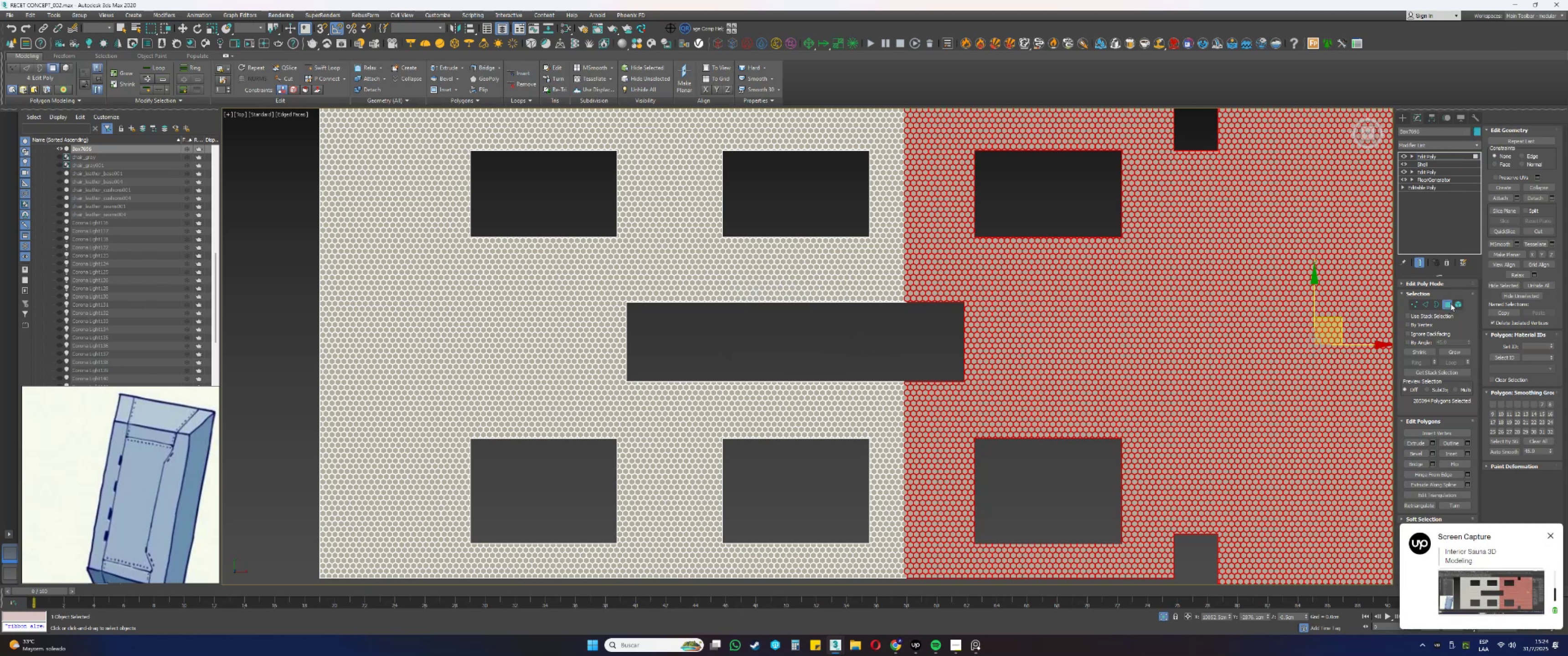 
left_click([1447, 304])
 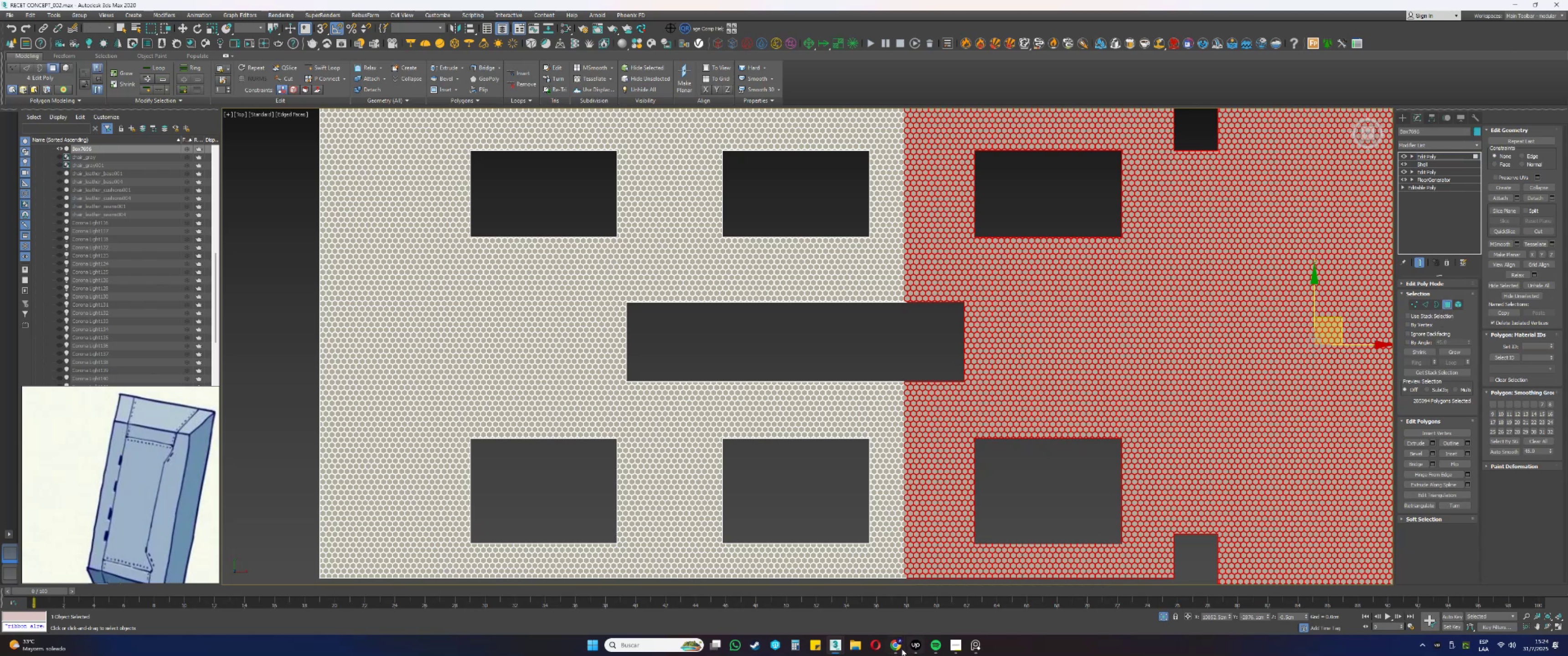 
wait(5.89)
 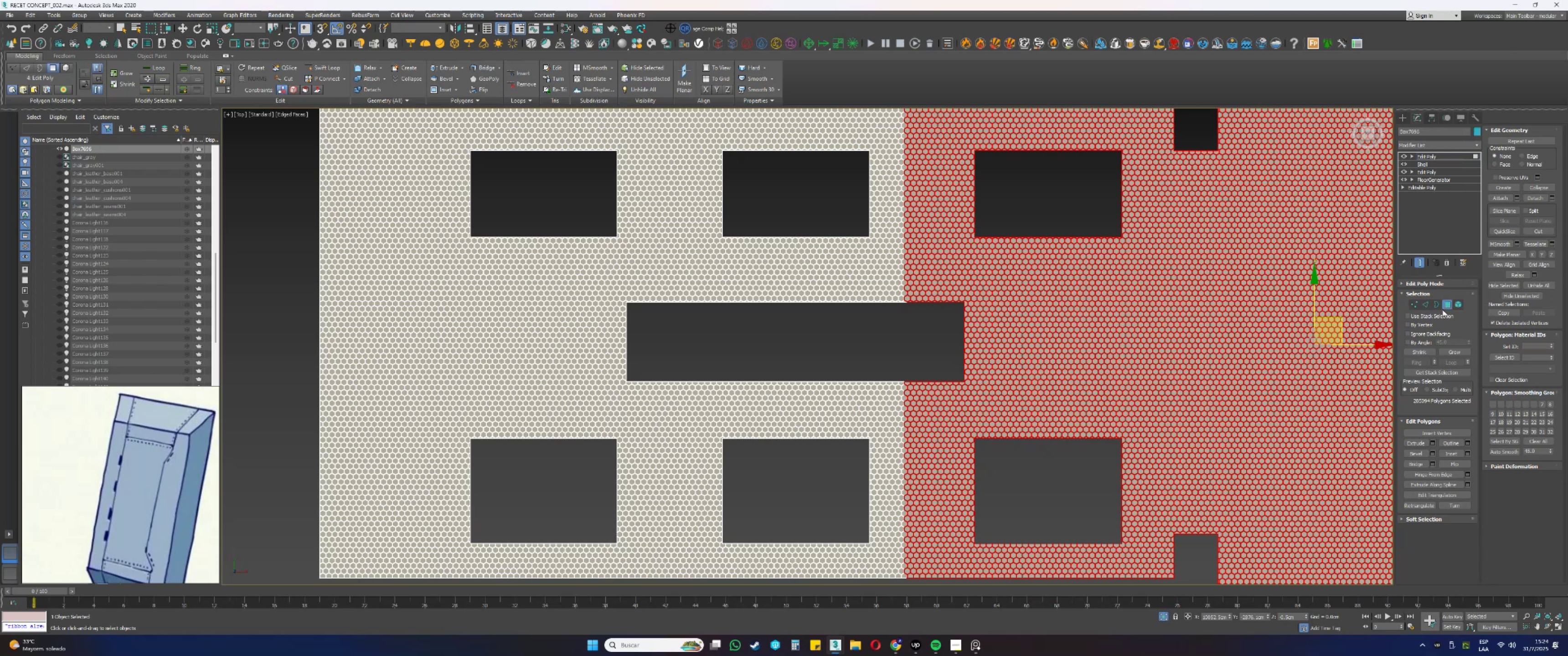 
left_click([836, 650])
 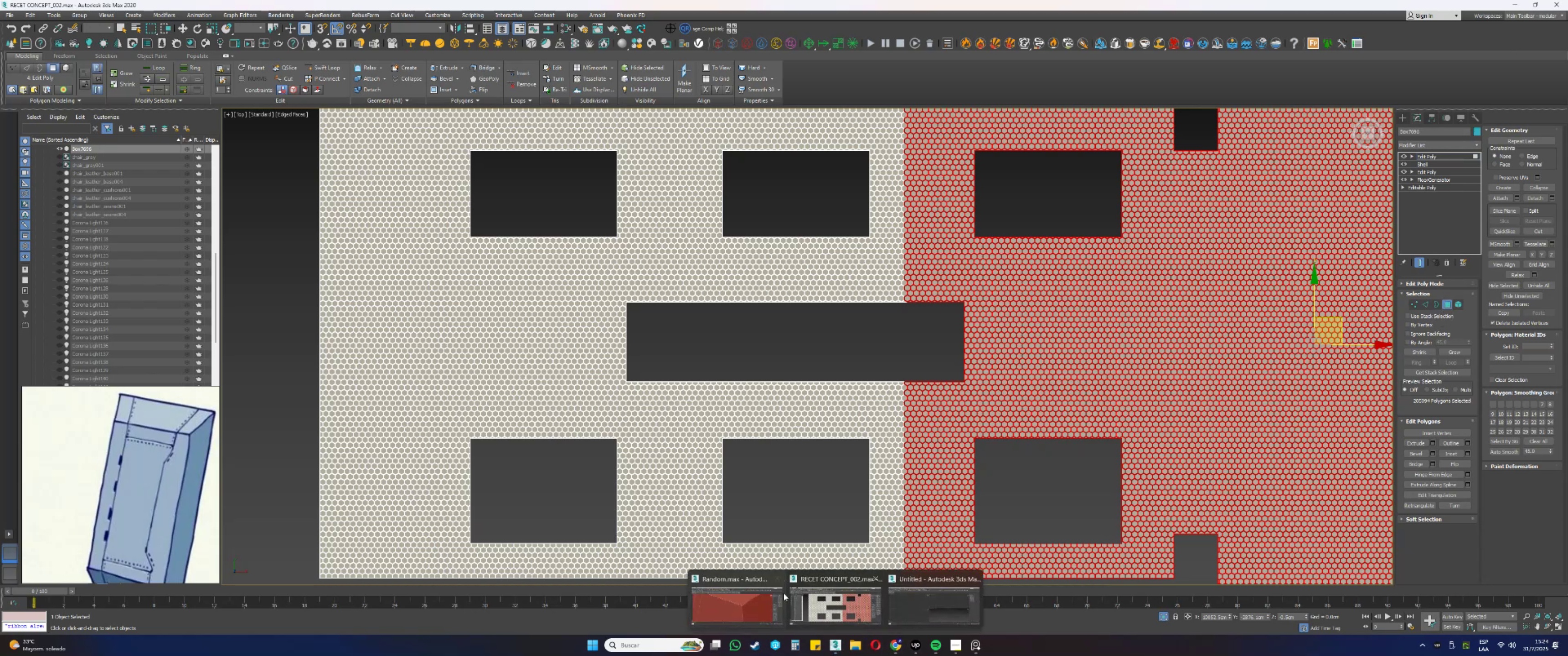 
left_click([744, 593])
 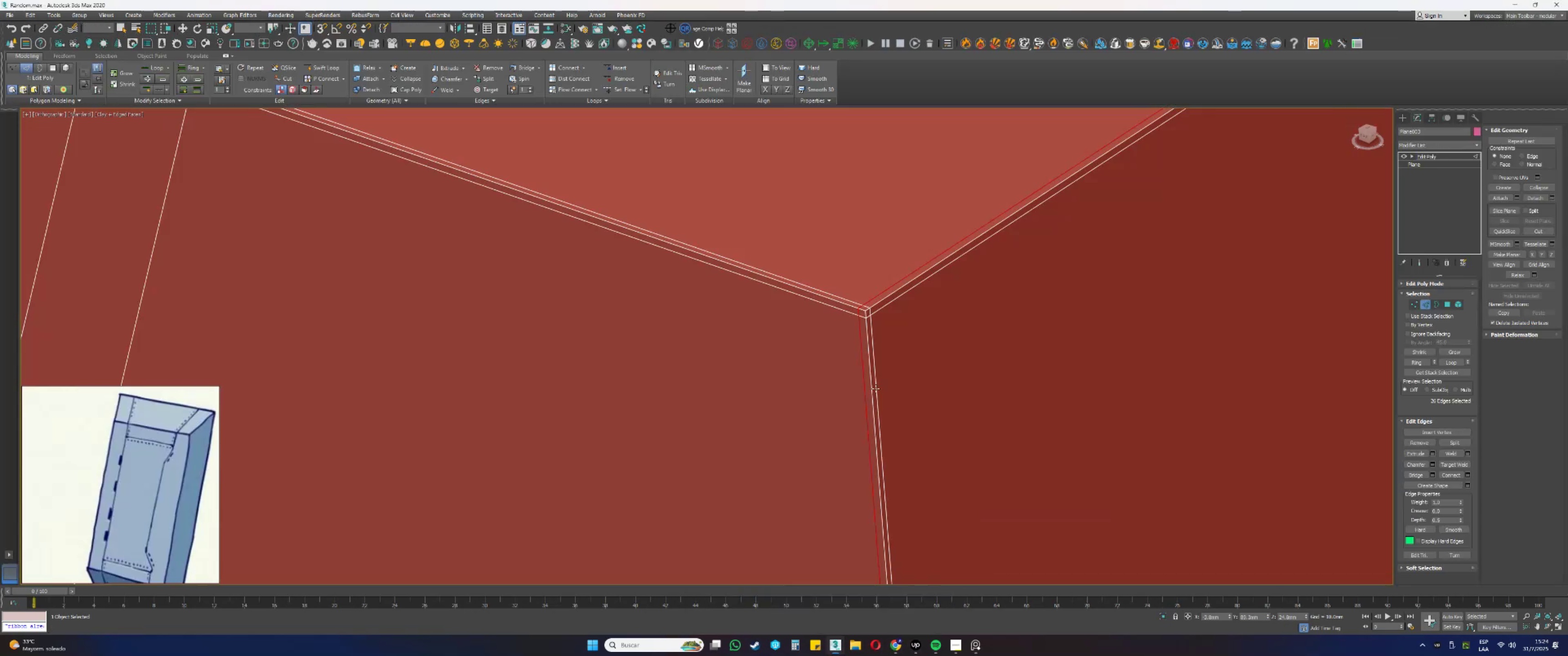 
scroll: coordinate [799, 398], scroll_direction: down, amount: 11.0
 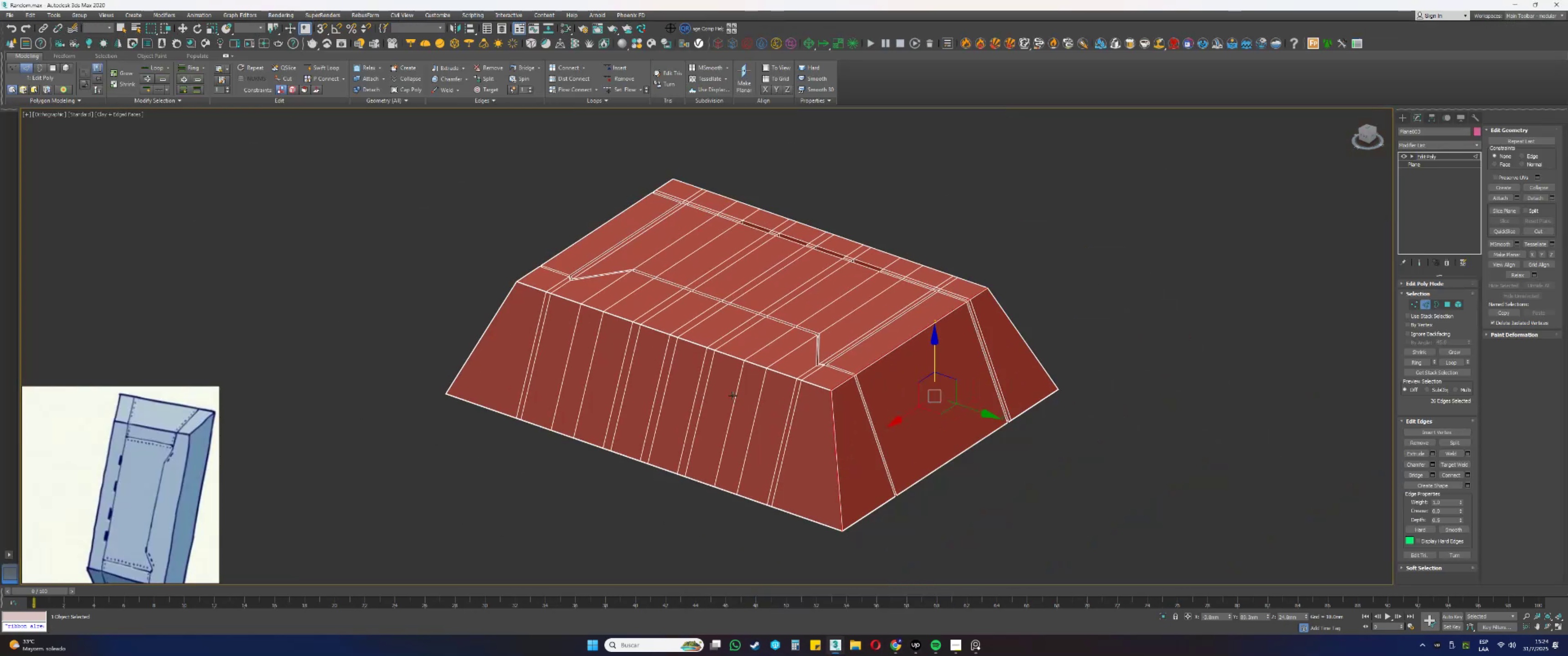 
hold_key(key=AltLeft, duration=0.41)
 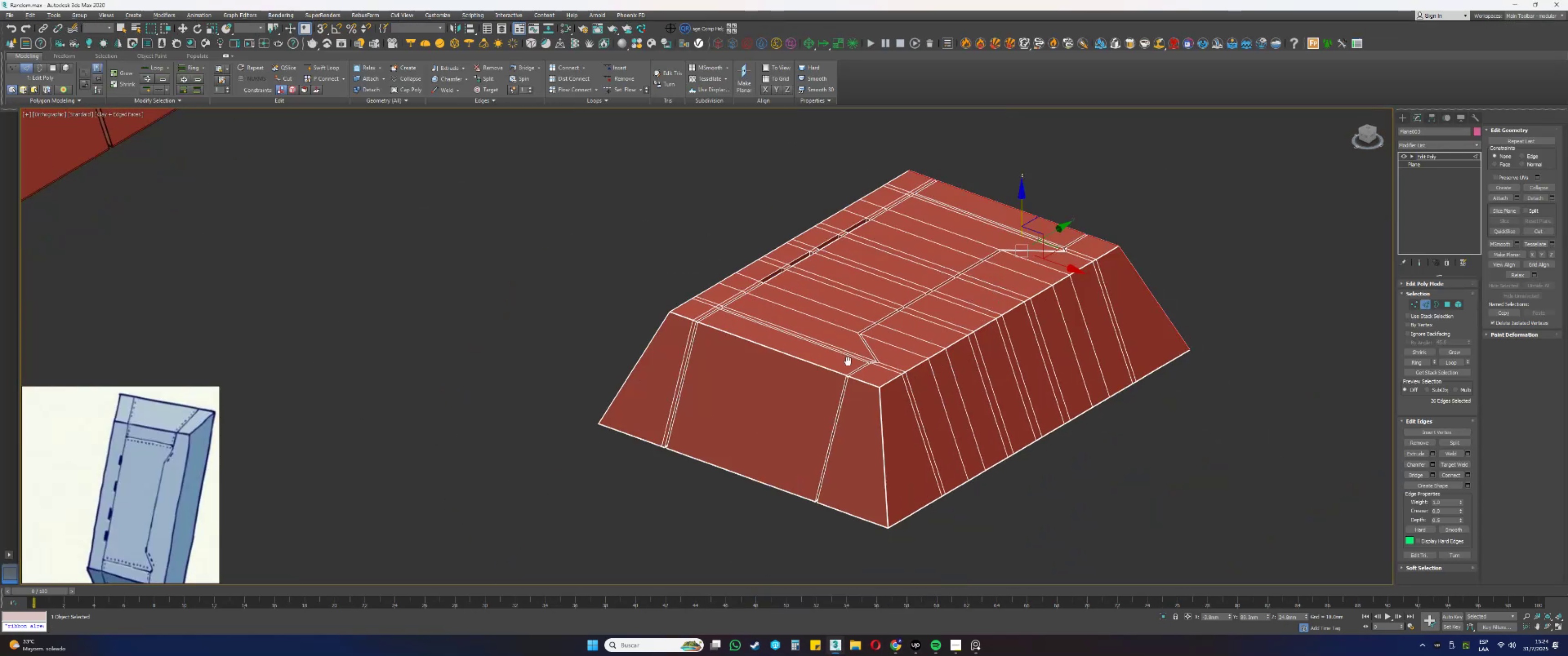 
scroll: coordinate [903, 345], scroll_direction: down, amount: 2.0
 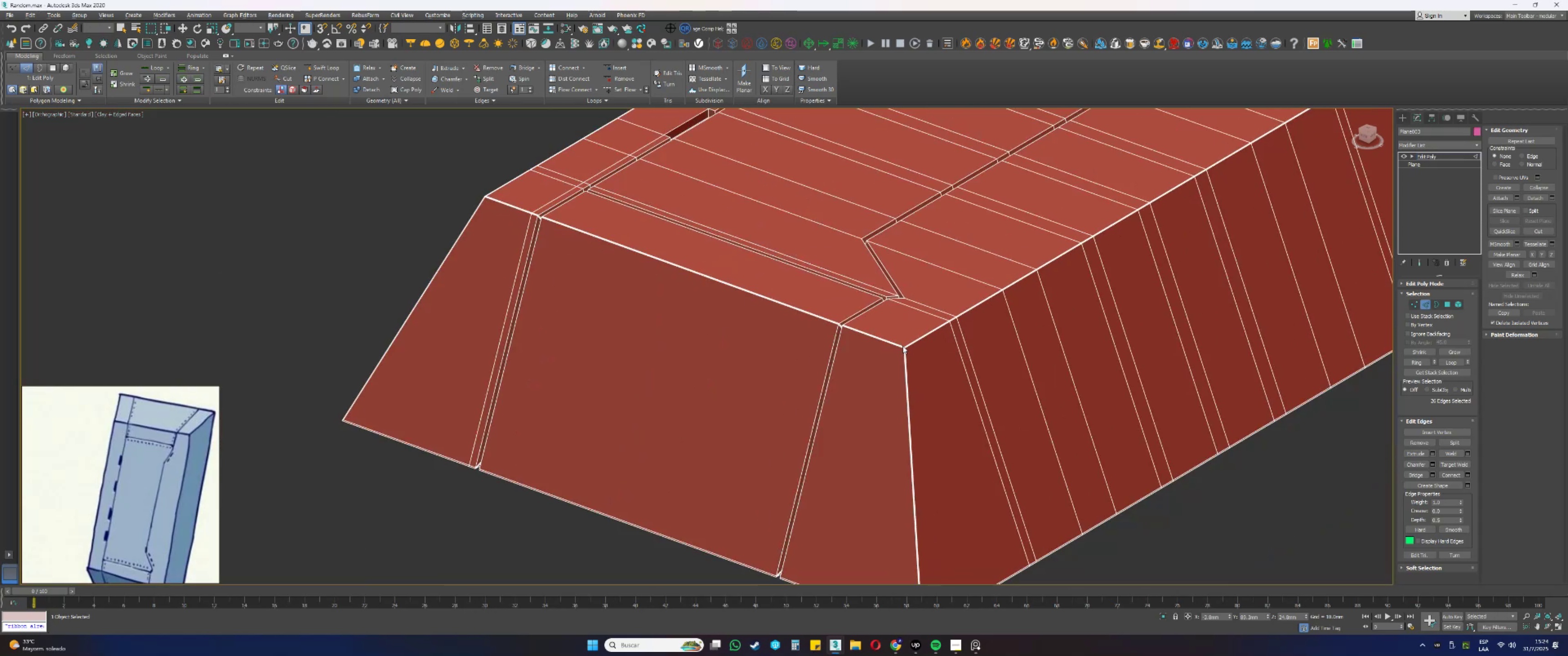 
hold_key(key=AltLeft, duration=0.39)
 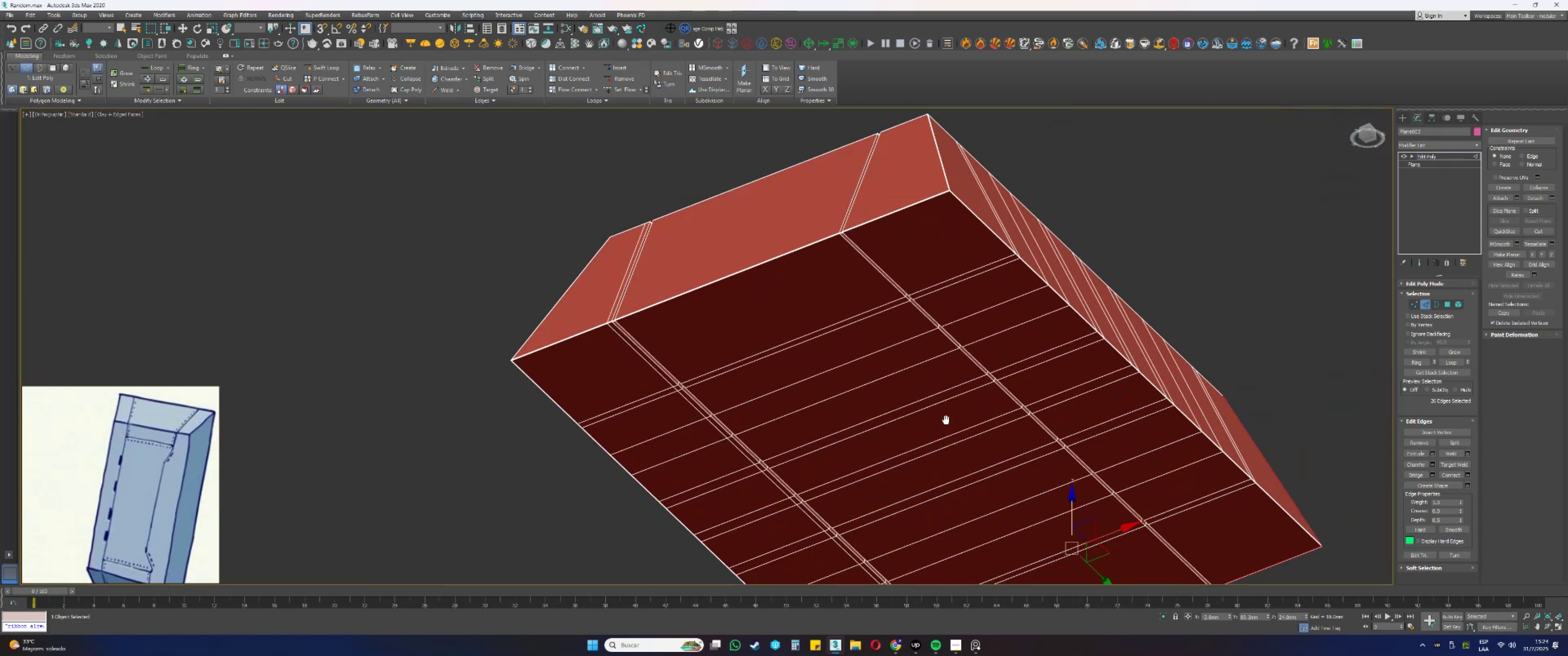 
scroll: coordinate [977, 330], scroll_direction: up, amount: 8.0
 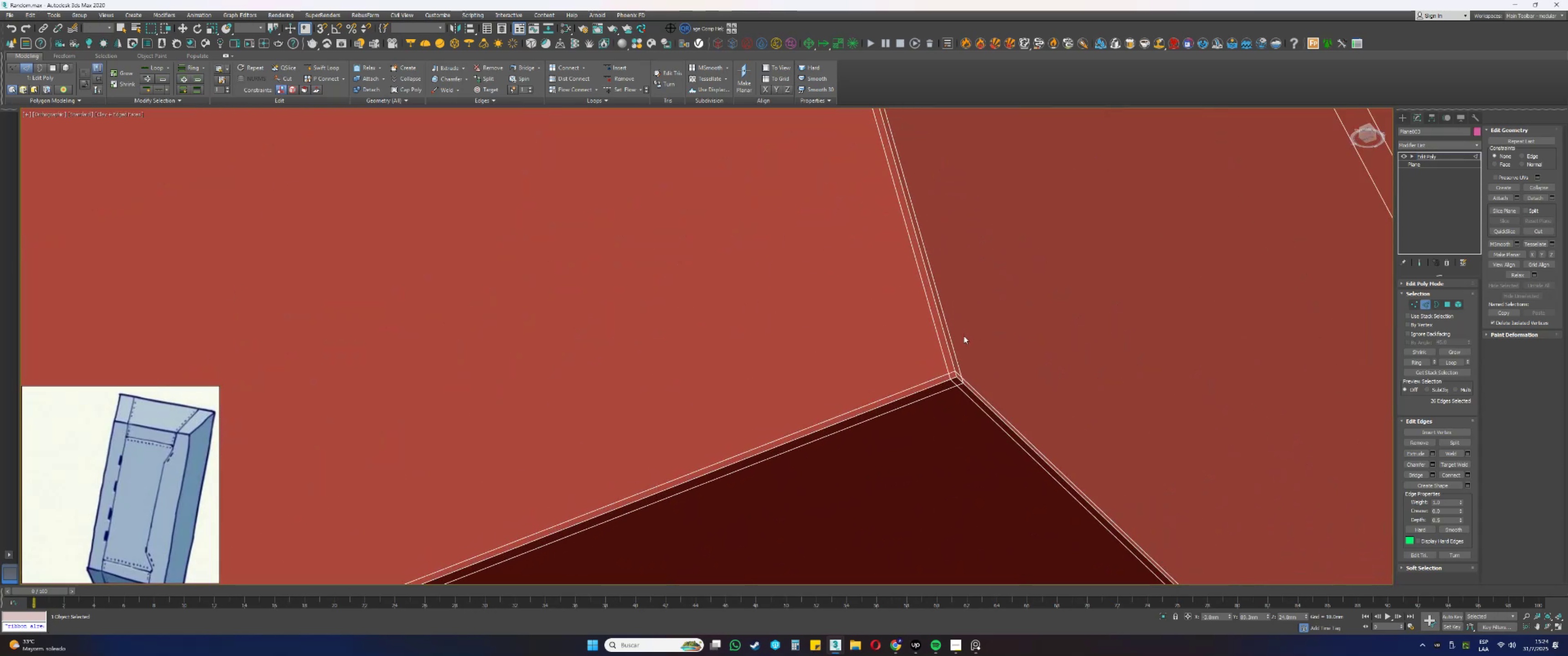 
scroll: coordinate [880, 350], scroll_direction: down, amount: 13.0
 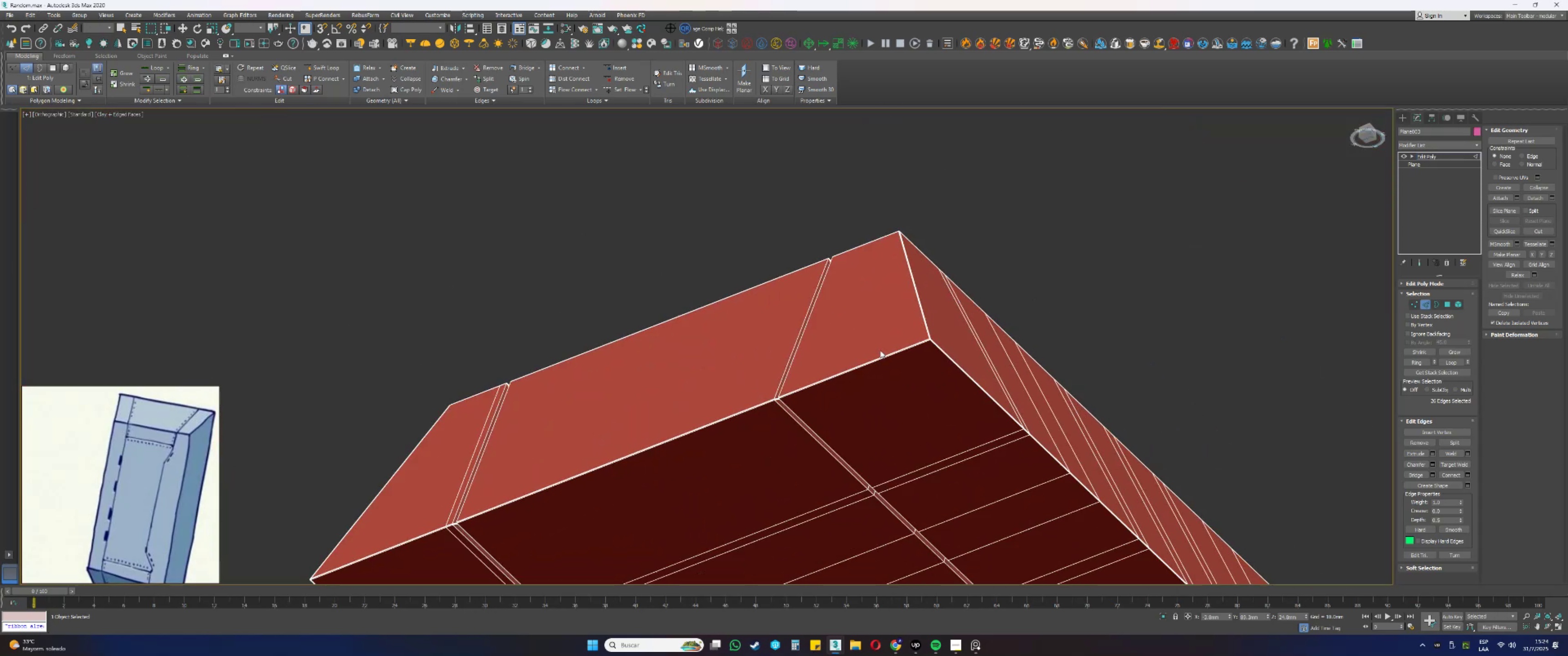 
hold_key(key=AltLeft, duration=0.32)
 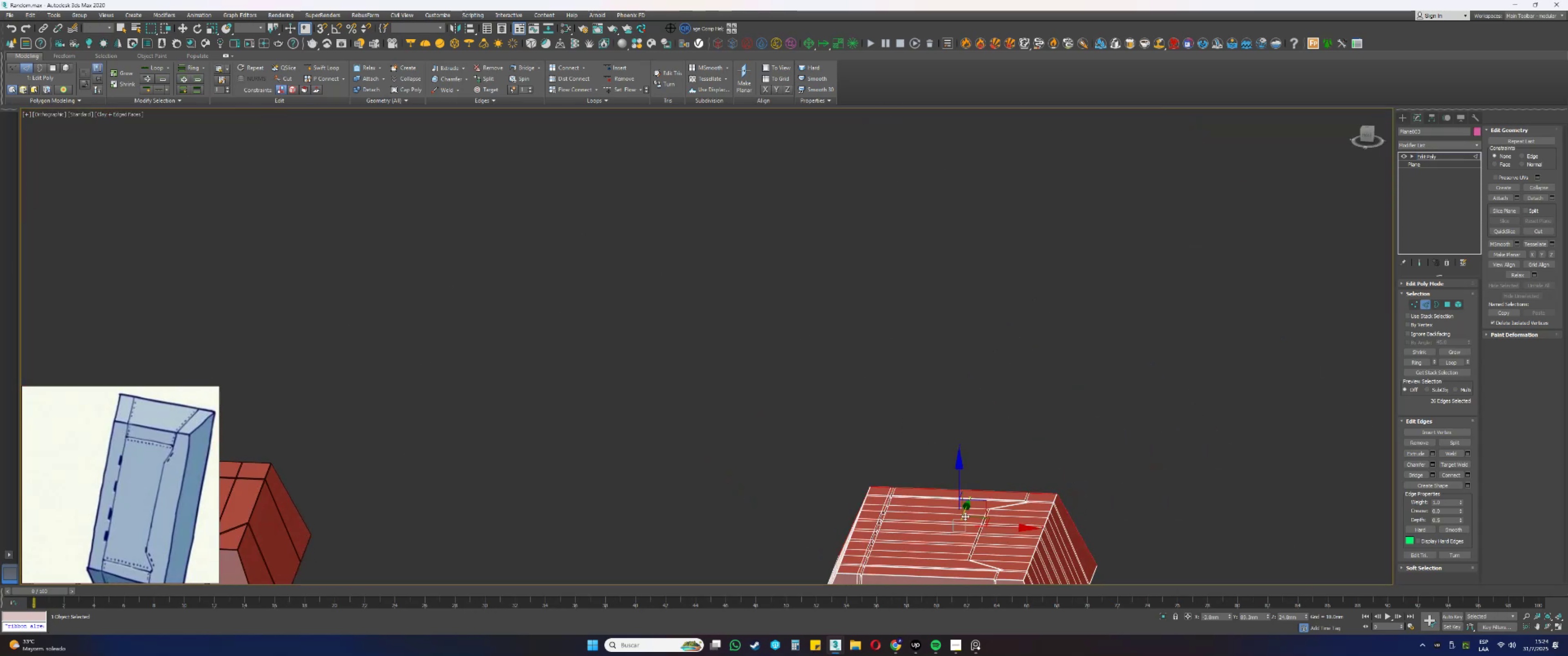 
key(Alt+AltLeft)
 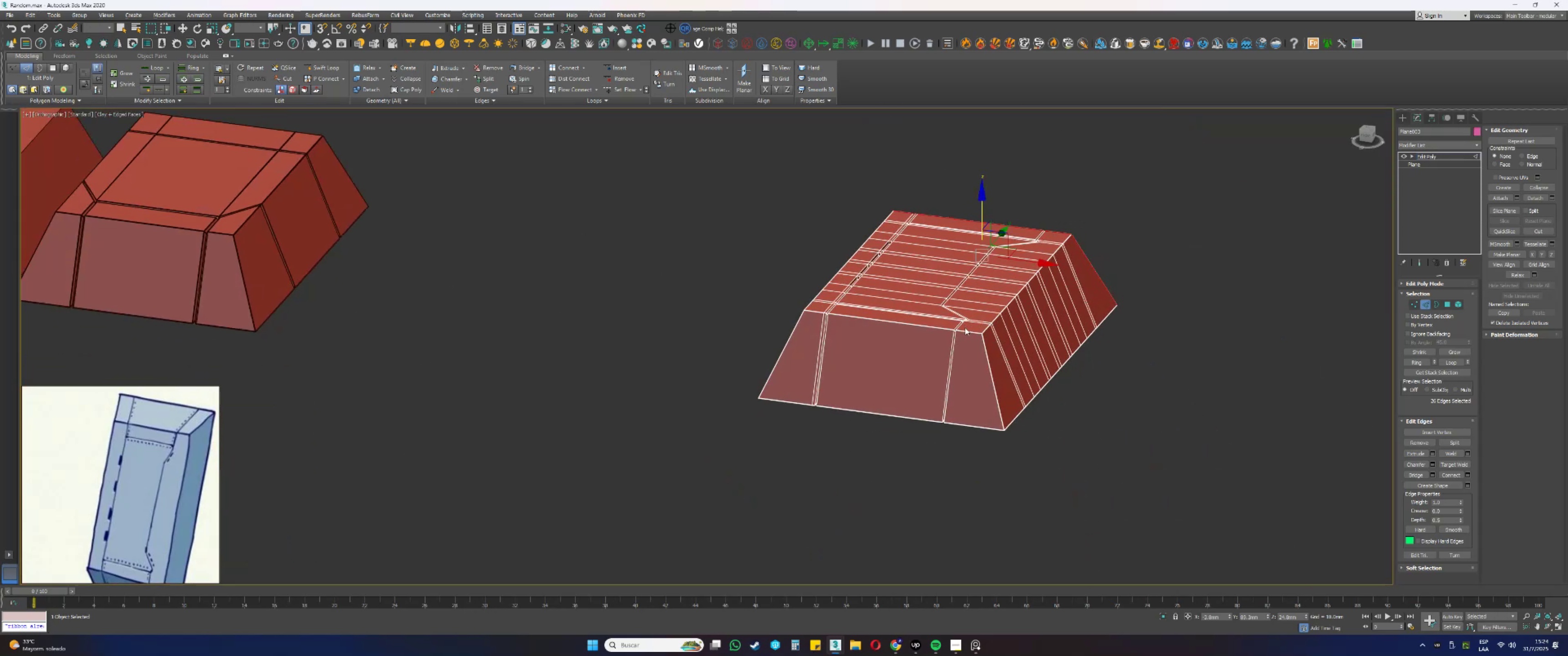 
scroll: coordinate [945, 348], scroll_direction: up, amount: 2.0
 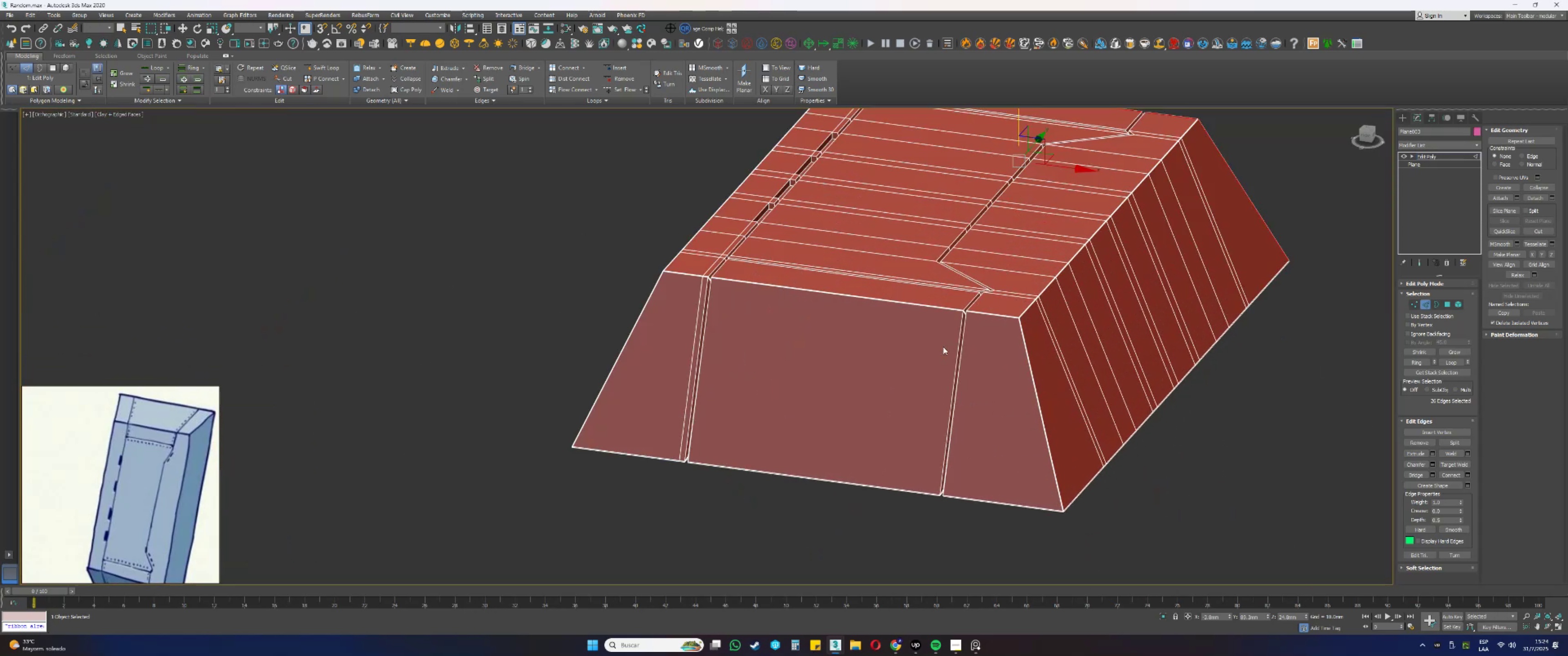 
hold_key(key=AltLeft, duration=0.3)
 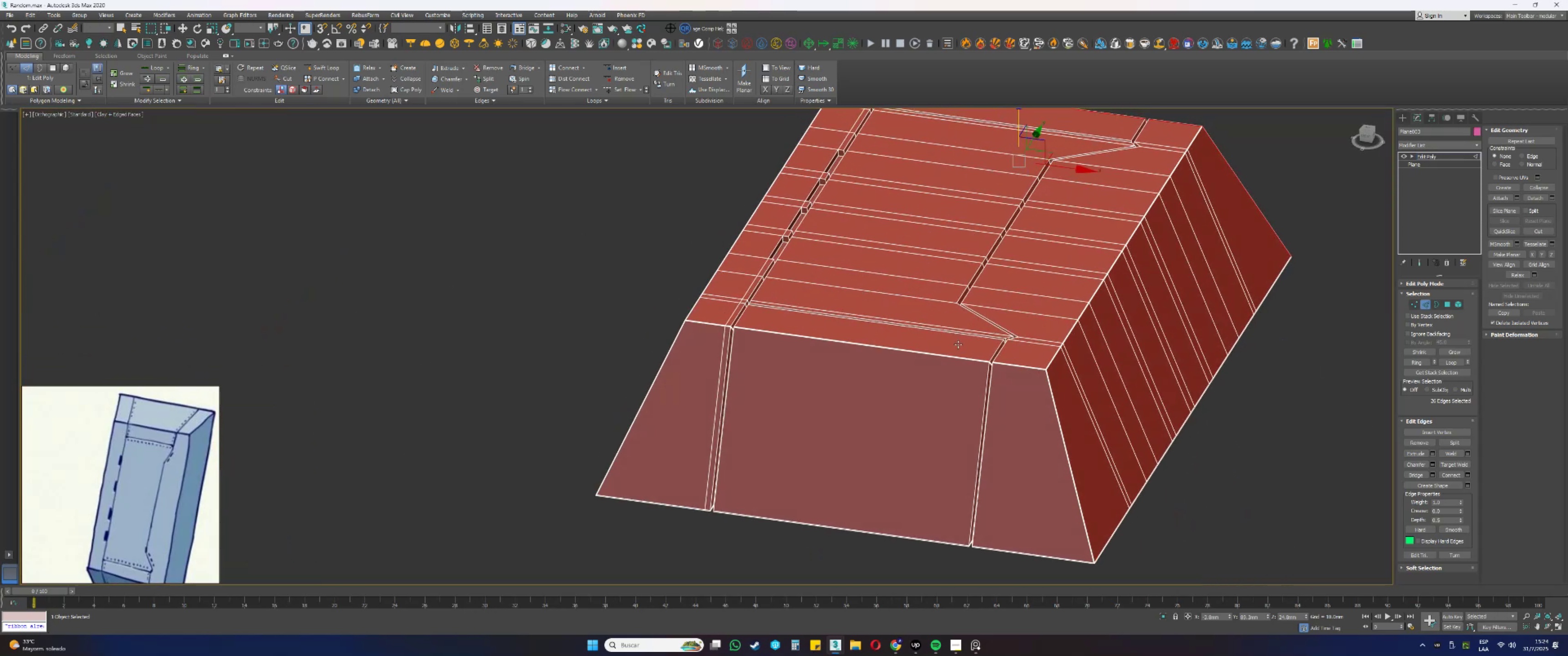 
hold_key(key=AltLeft, duration=1.05)
 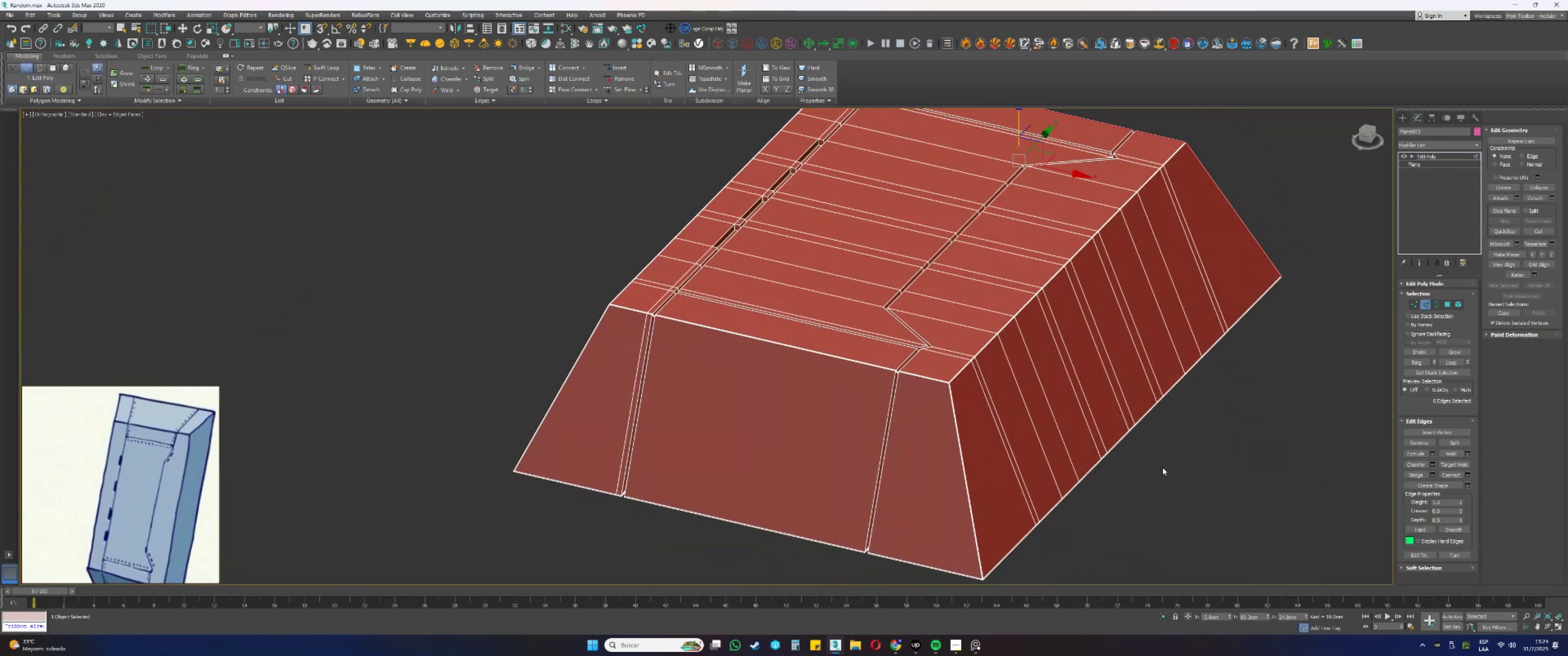 
double_click([970, 440])
 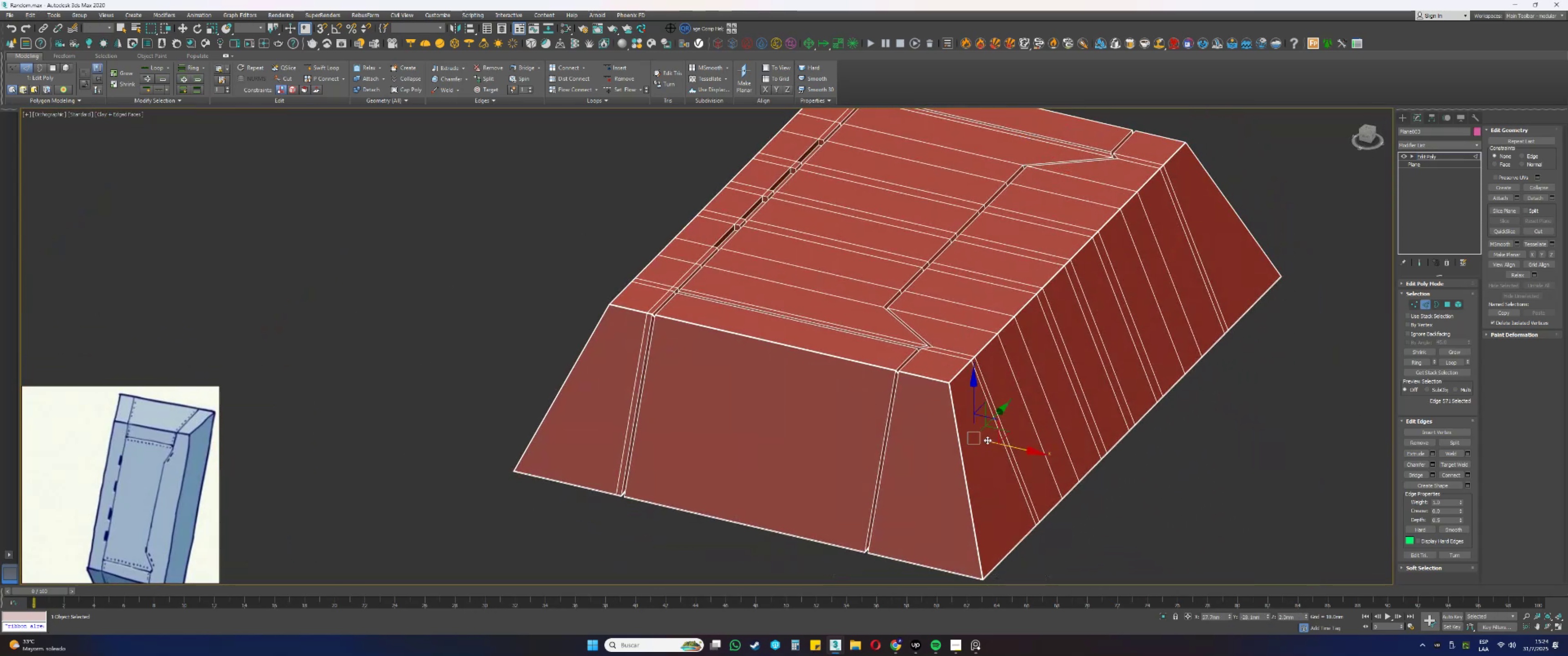 
scroll: coordinate [923, 407], scroll_direction: up, amount: 1.0
 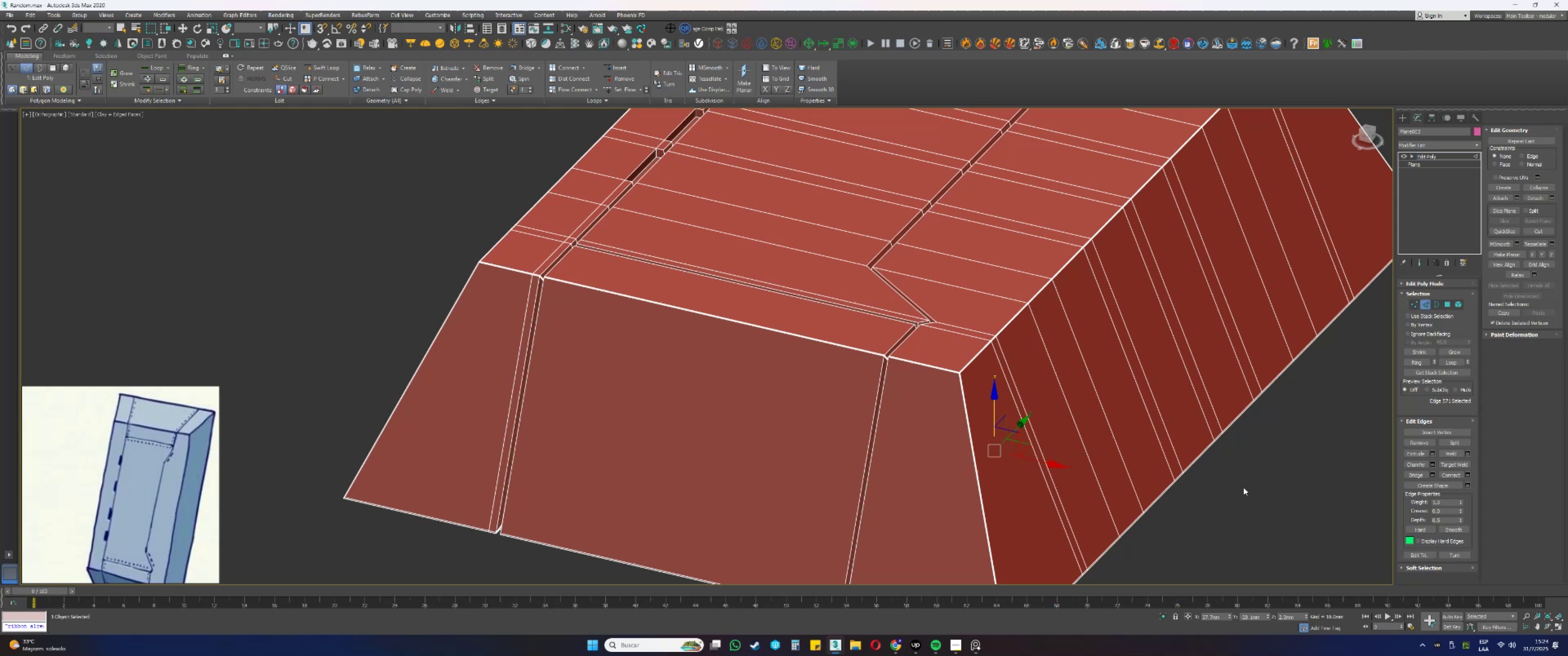 
left_click([1320, 501])
 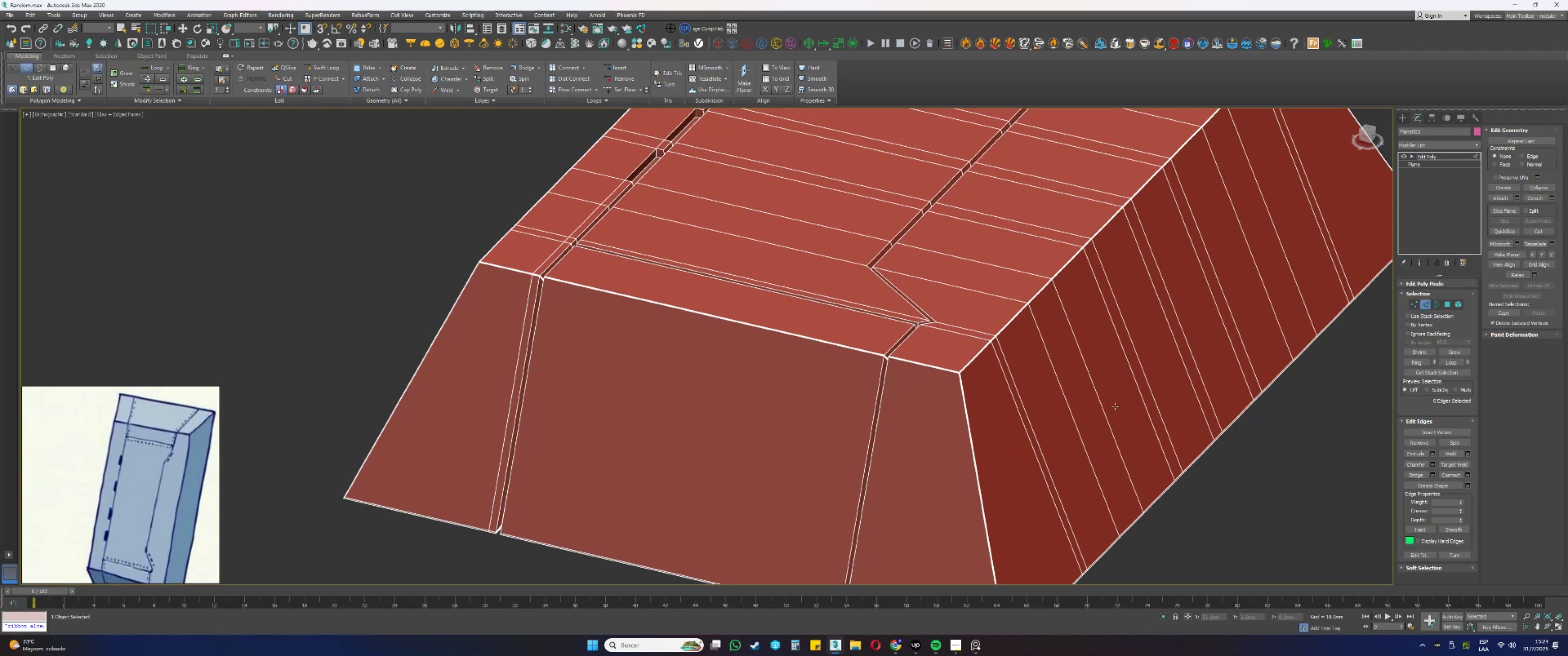 
scroll: coordinate [947, 282], scroll_direction: up, amount: 6.0
 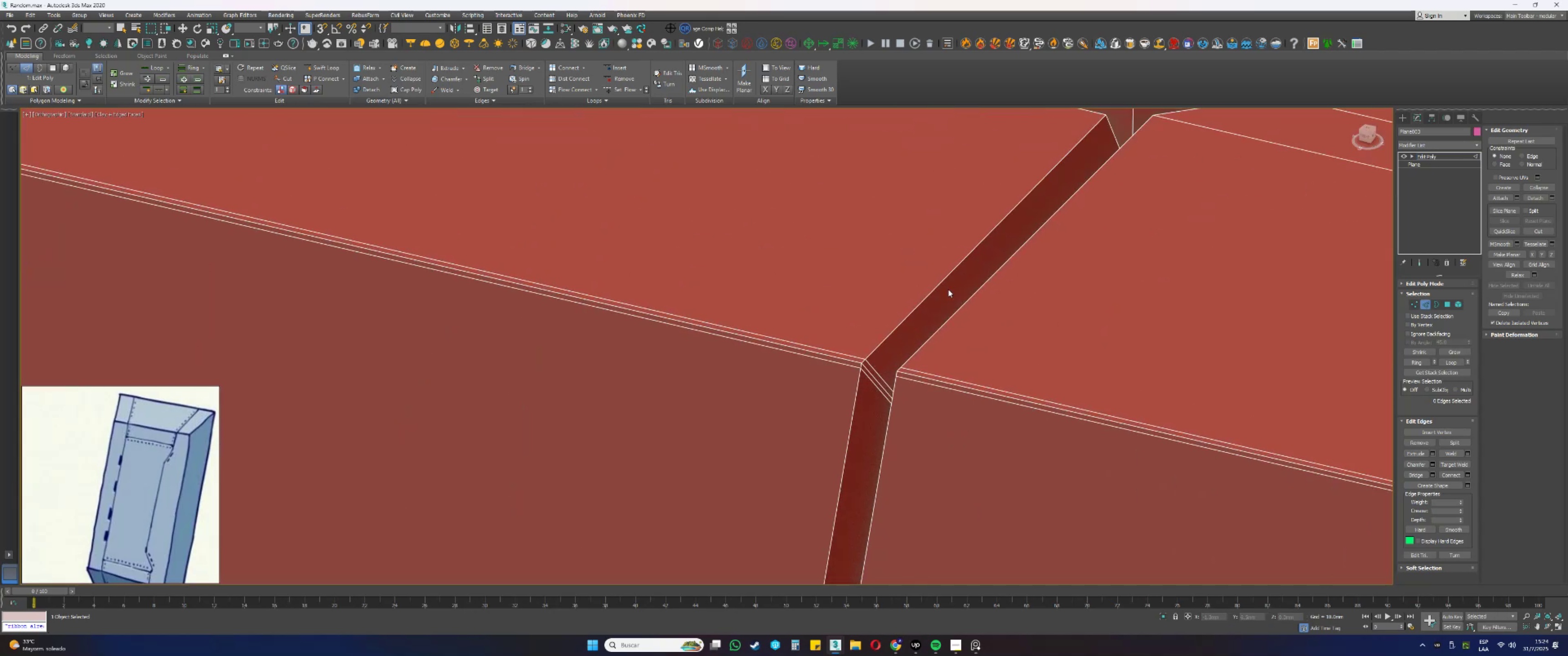 
key(Alt+AltLeft)
 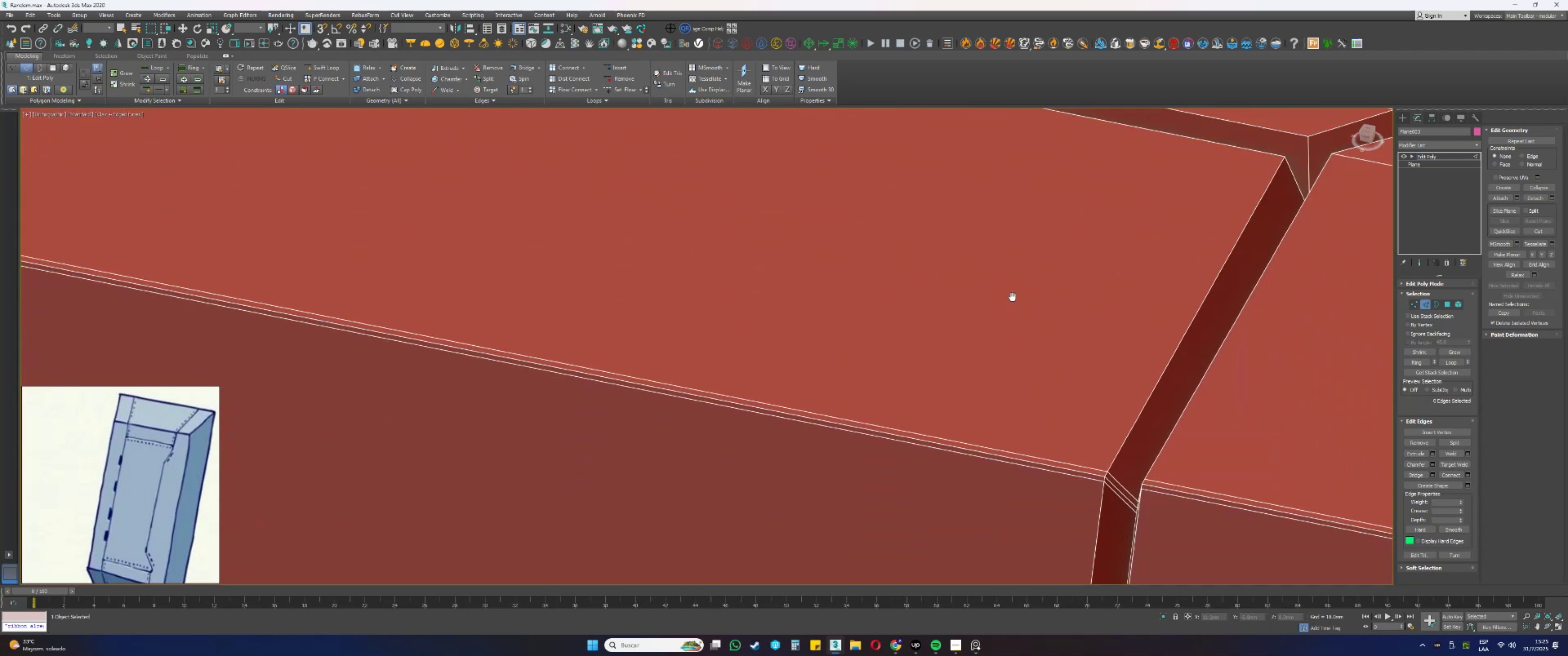 
left_click_drag(start_coordinate=[1157, 445], to_coordinate=[1092, 381])
 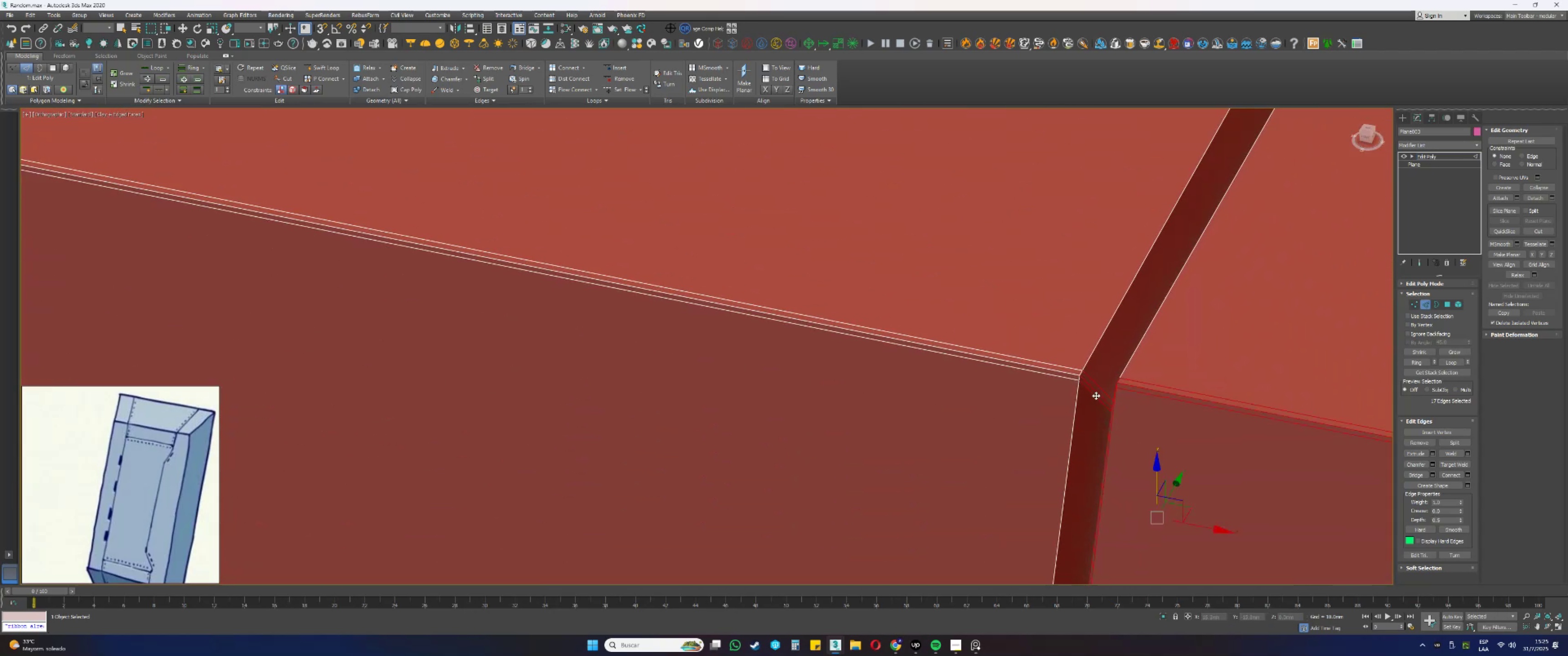 
right_click([1096, 395])
 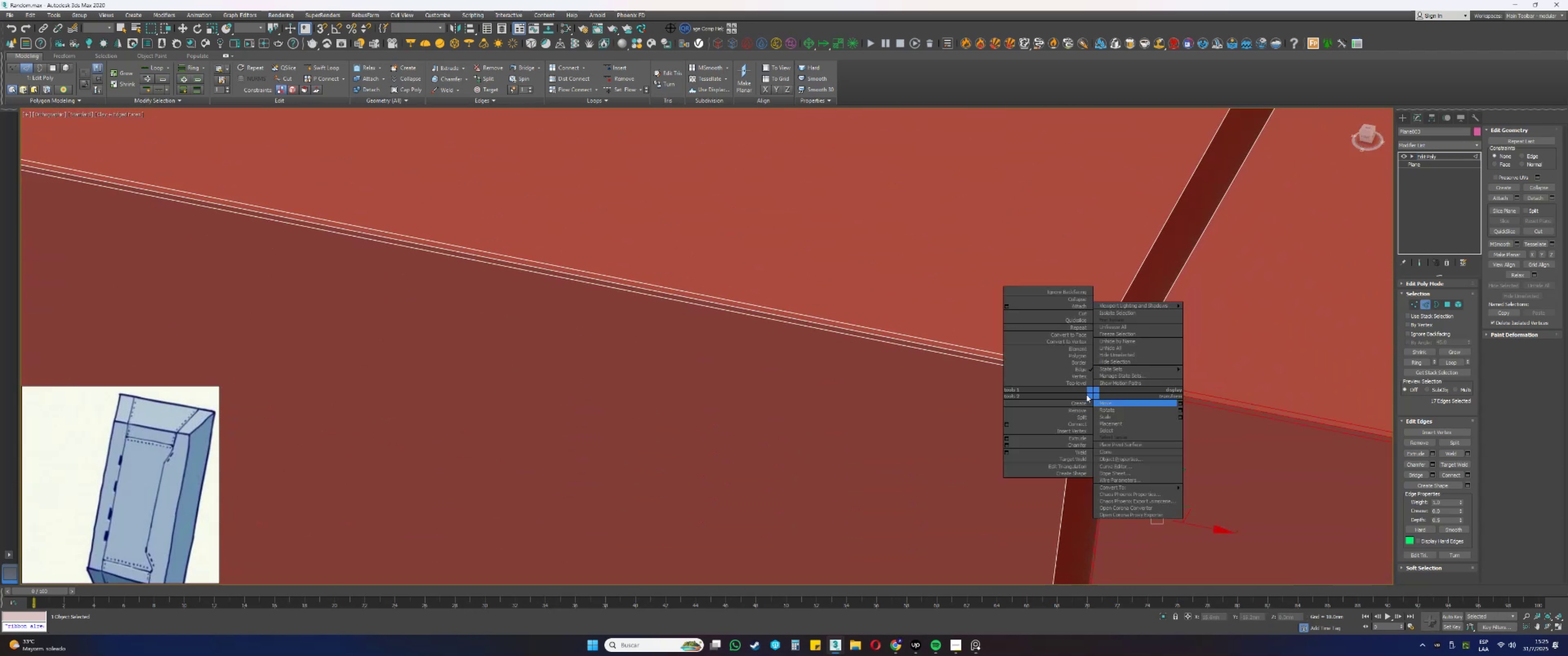 
key(Escape)
type(q1)
 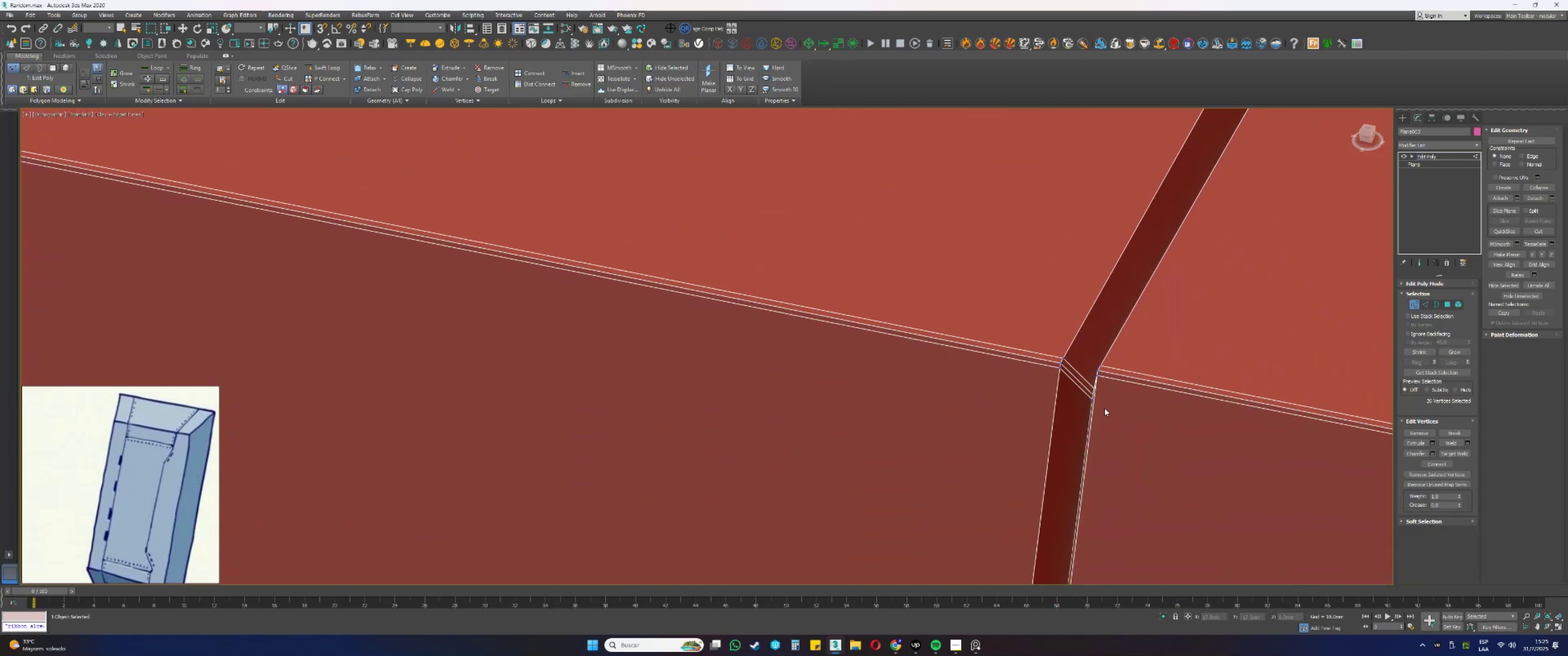 
left_click_drag(start_coordinate=[1116, 401], to_coordinate=[1089, 359])
 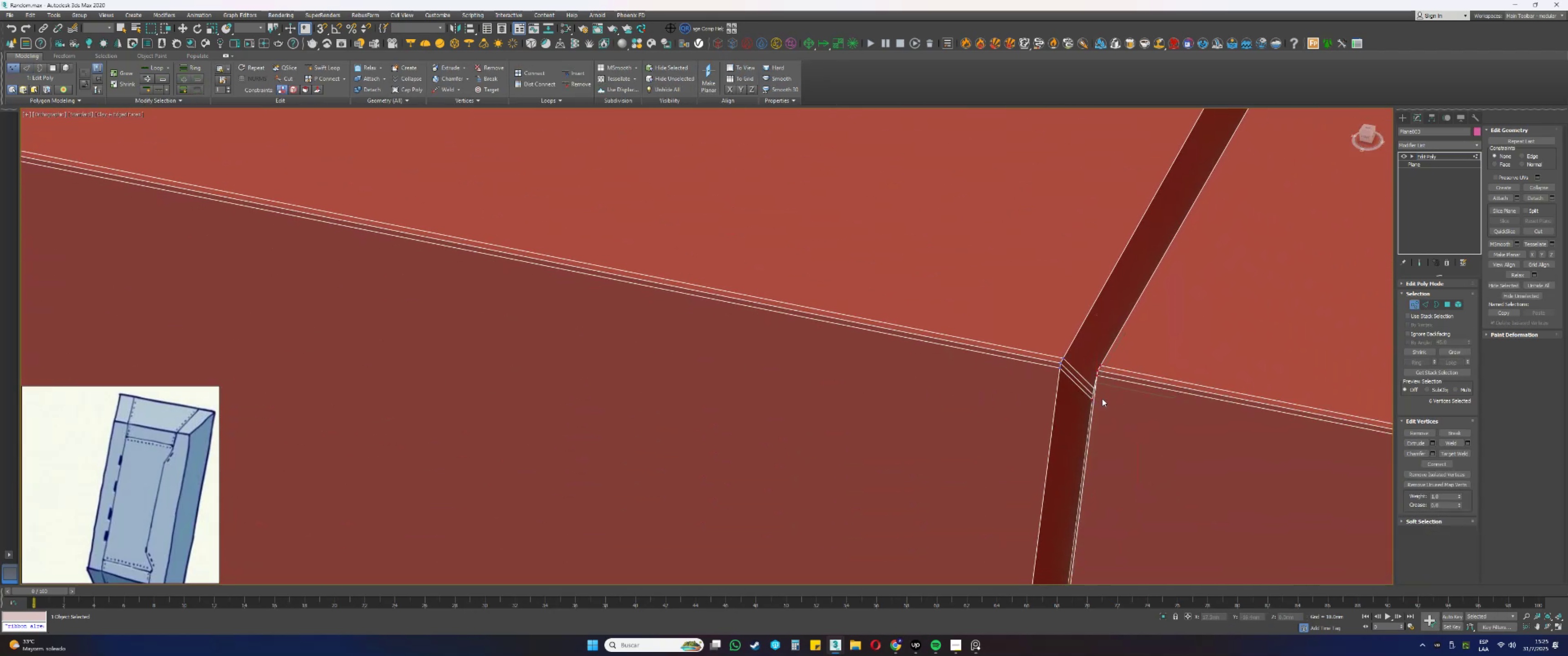 
hold_key(key=AltLeft, duration=0.55)
 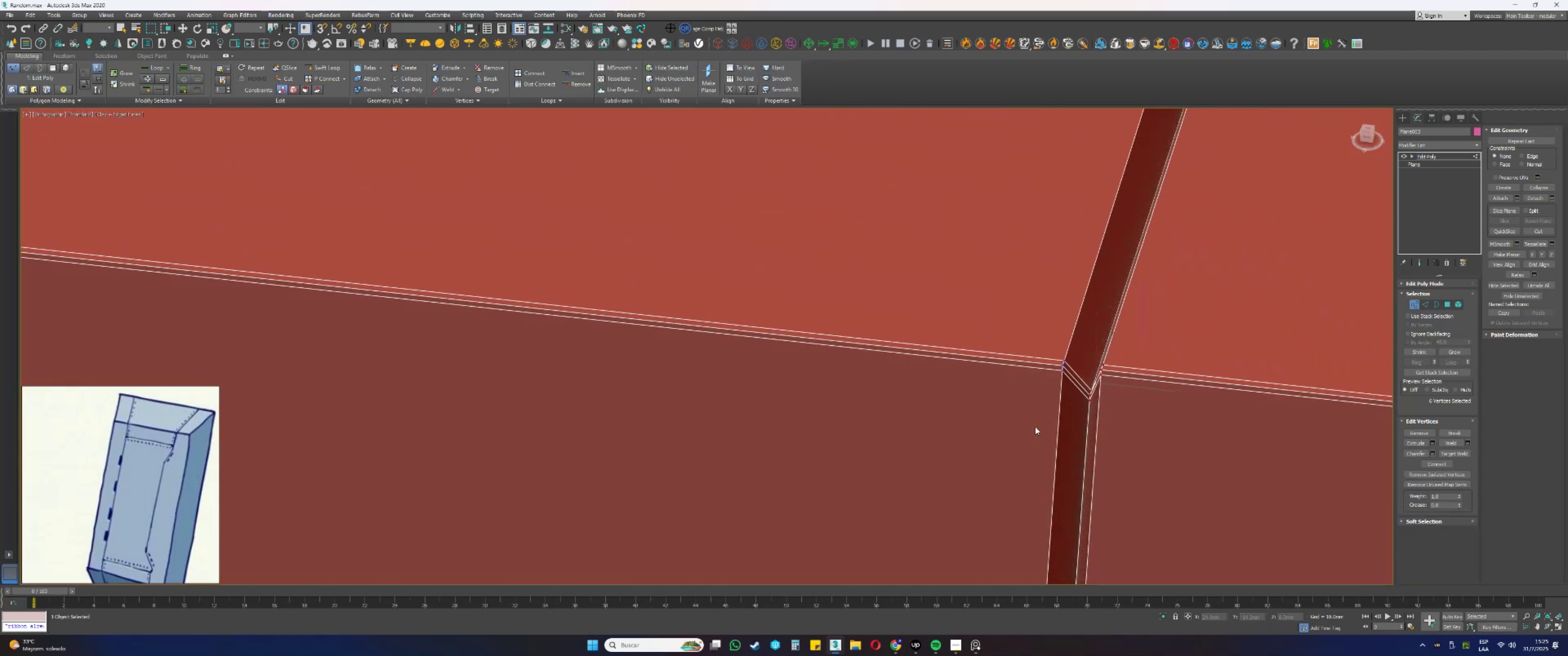 
left_click([988, 435])
 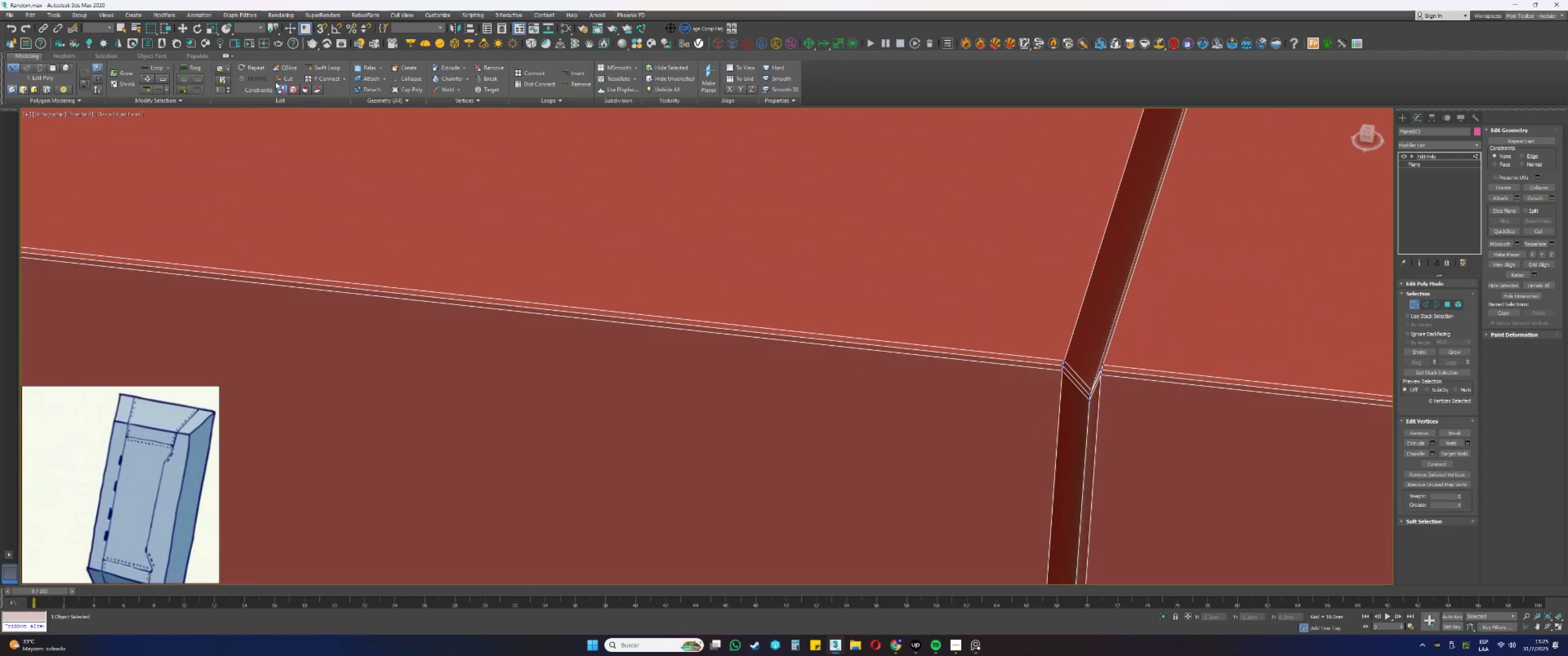 
left_click([322, 66])
 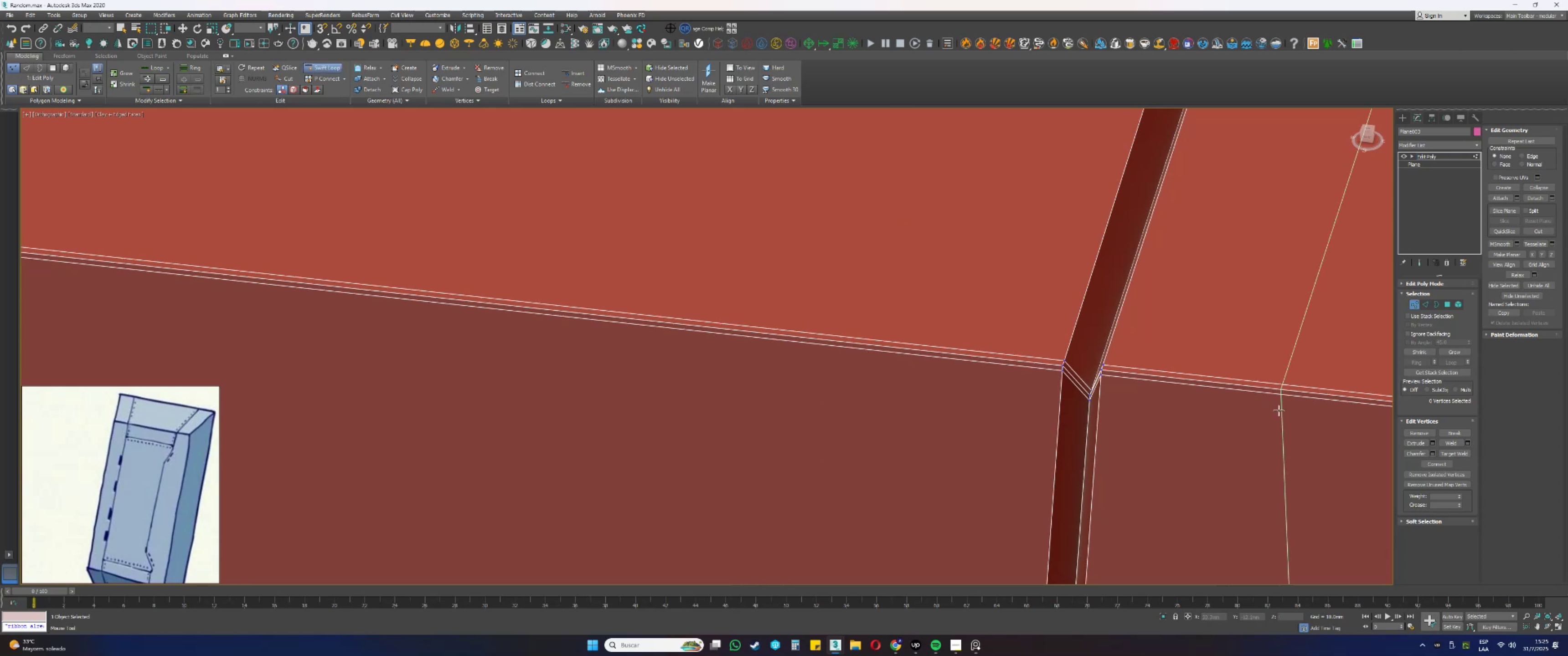 
scroll: coordinate [1119, 380], scroll_direction: up, amount: 3.0
 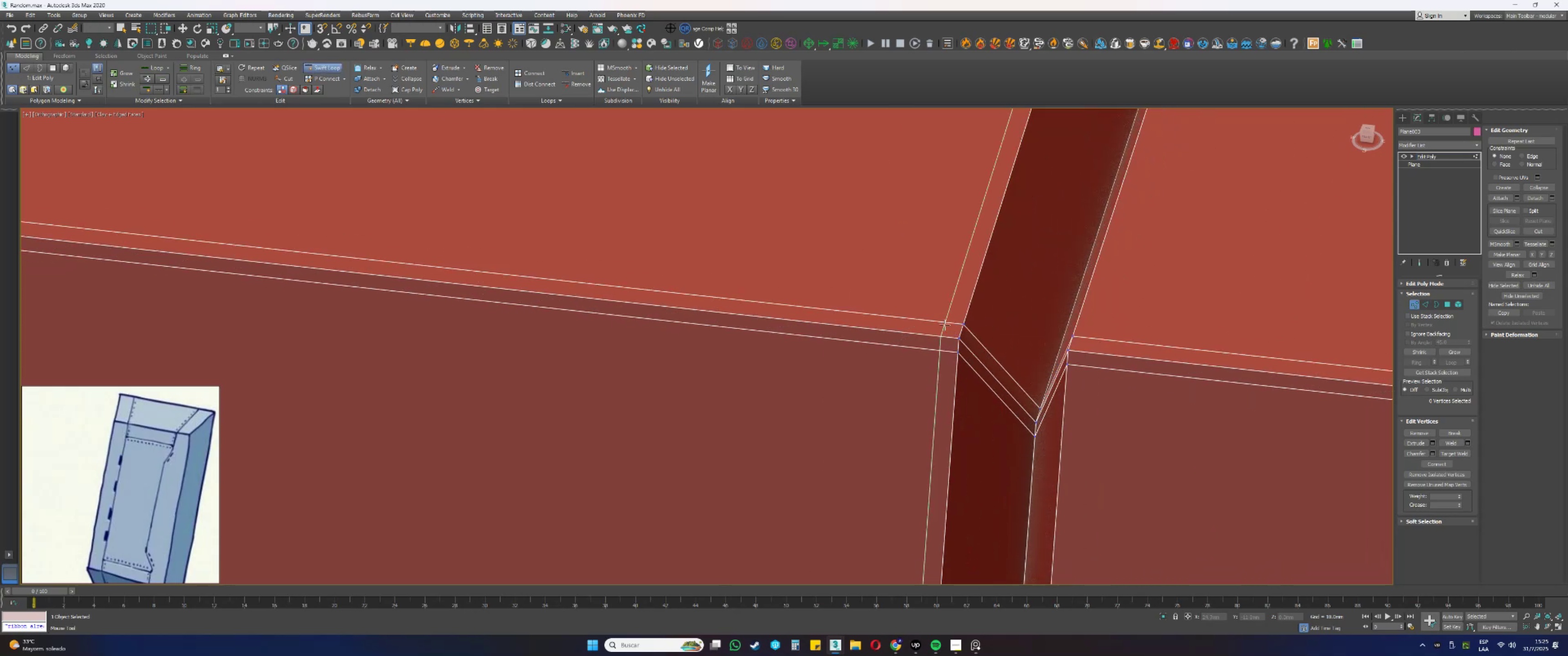 
left_click([899, 325])
 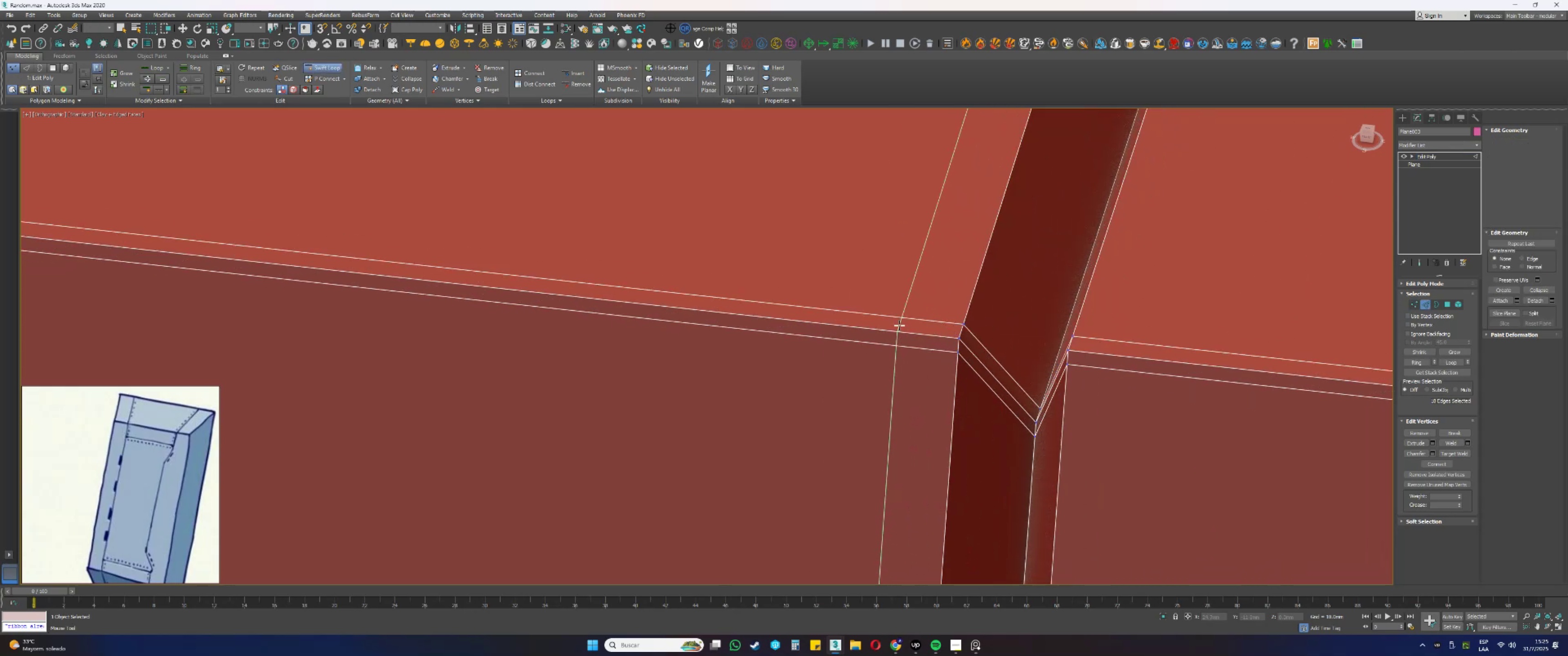 
hold_key(key=AltLeft, duration=1.61)
hold_key(key=ControlLeft, duration=1.49)
left_click_drag(start_coordinate=[909, 300], to_coordinate=[954, 303])
 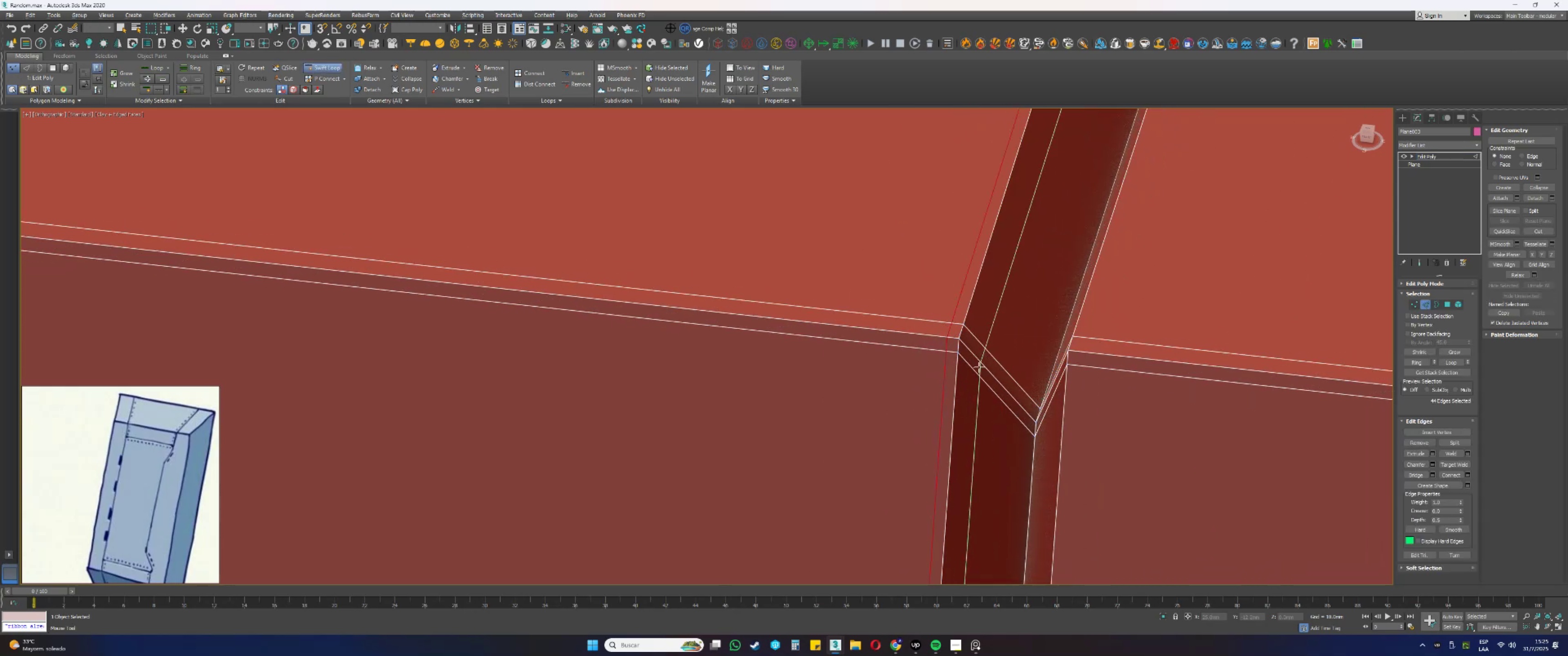 
left_click([981, 370])
 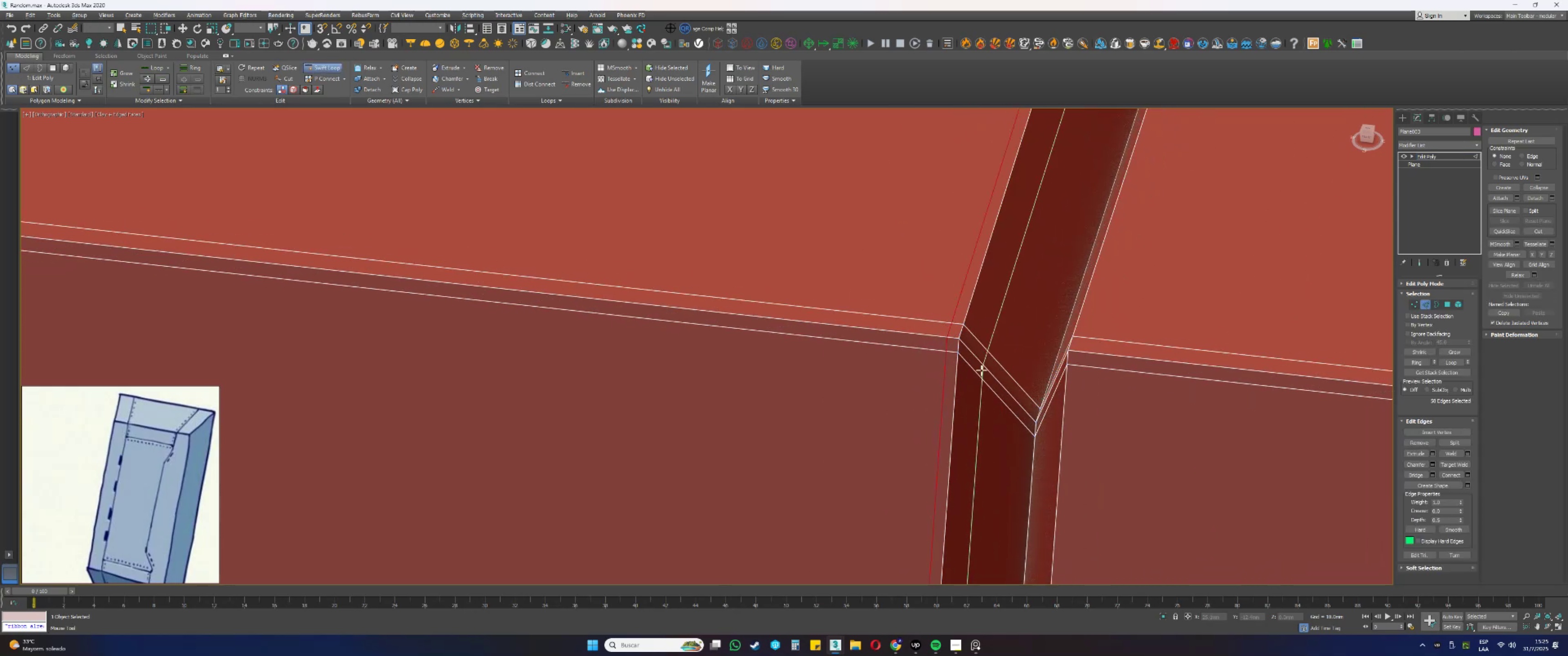 
hold_key(key=AltLeft, duration=1.44)
hold_key(key=ControlLeft, duration=1.44)
left_click_drag(start_coordinate=[995, 328], to_coordinate=[989, 318])
 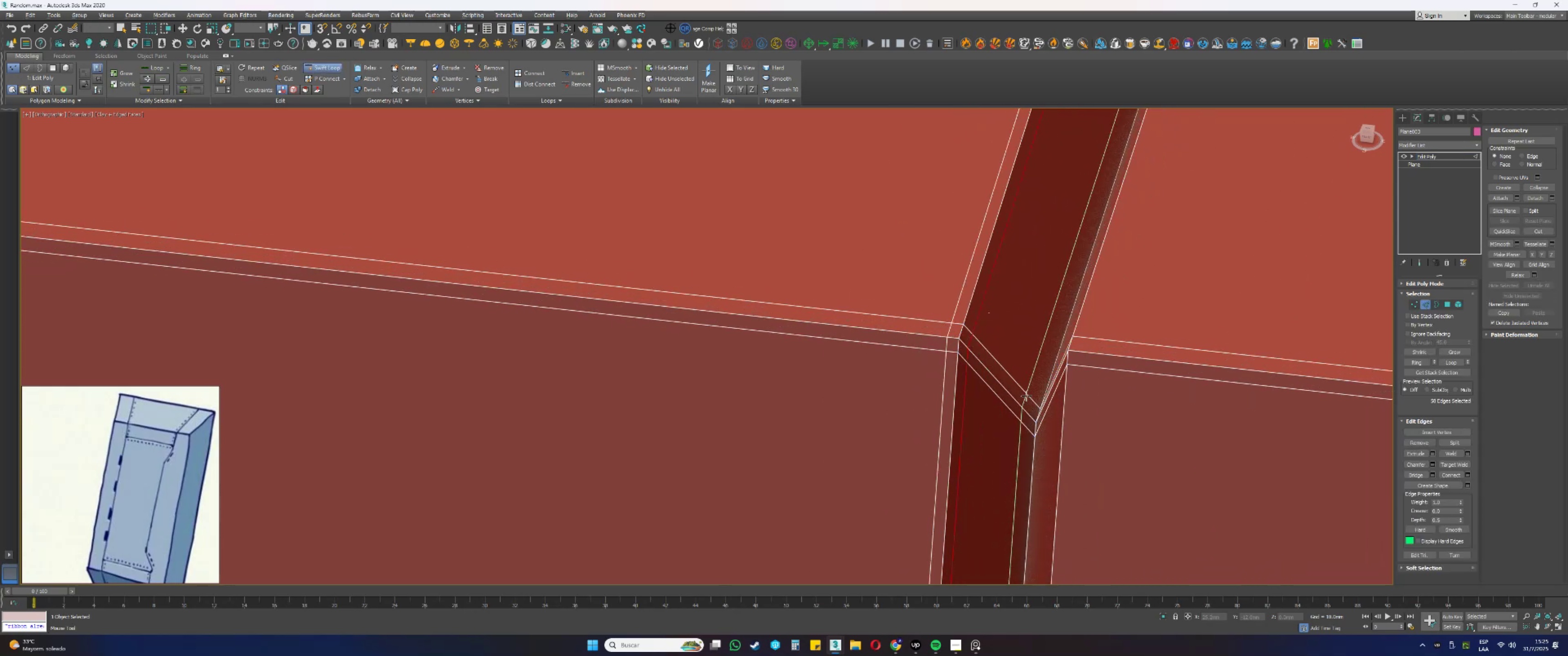 
left_click([1027, 396])
 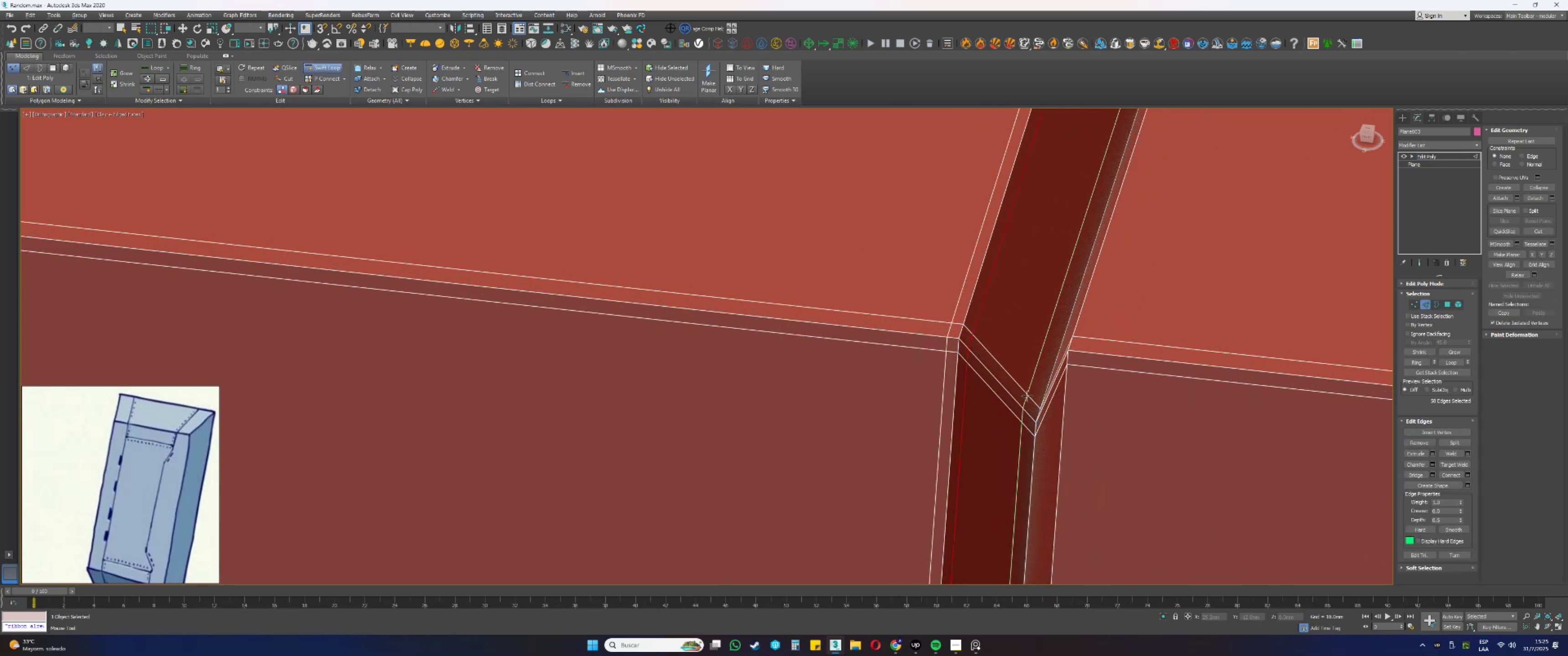 
hold_key(key=ControlLeft, duration=1.69)
hold_key(key=AltLeft, duration=1.52)
left_click_drag(start_coordinate=[1037, 372], to_coordinate=[1047, 386])
 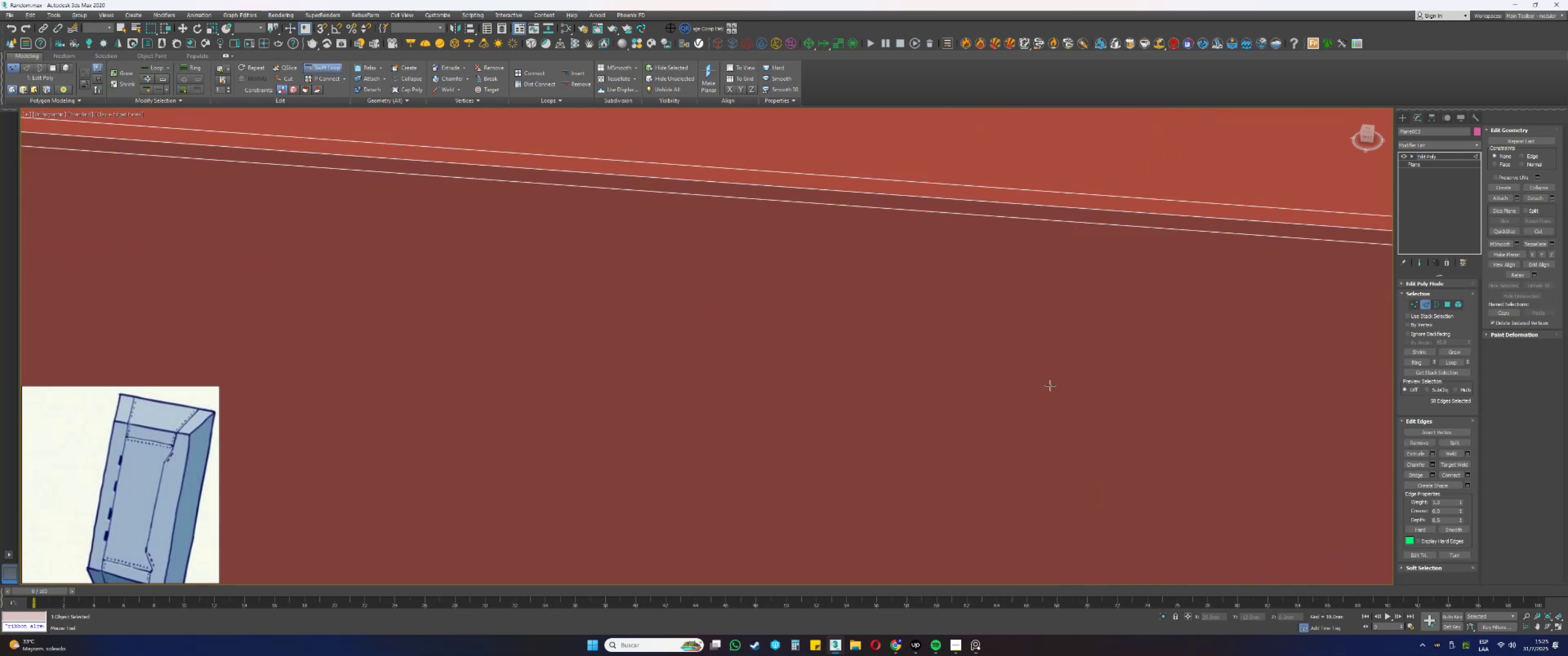 
key(Alt+Control+AltLeft)
 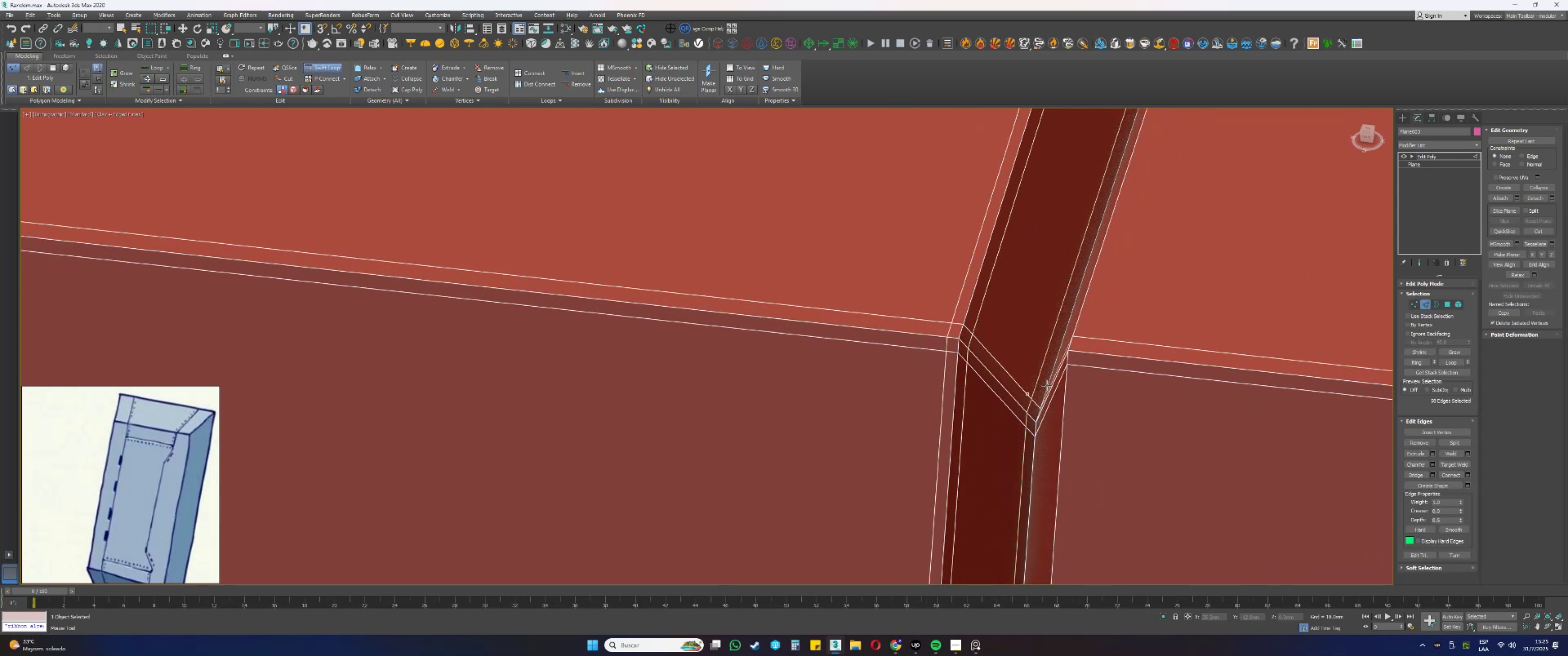 
key(Alt+Control+AltLeft)
 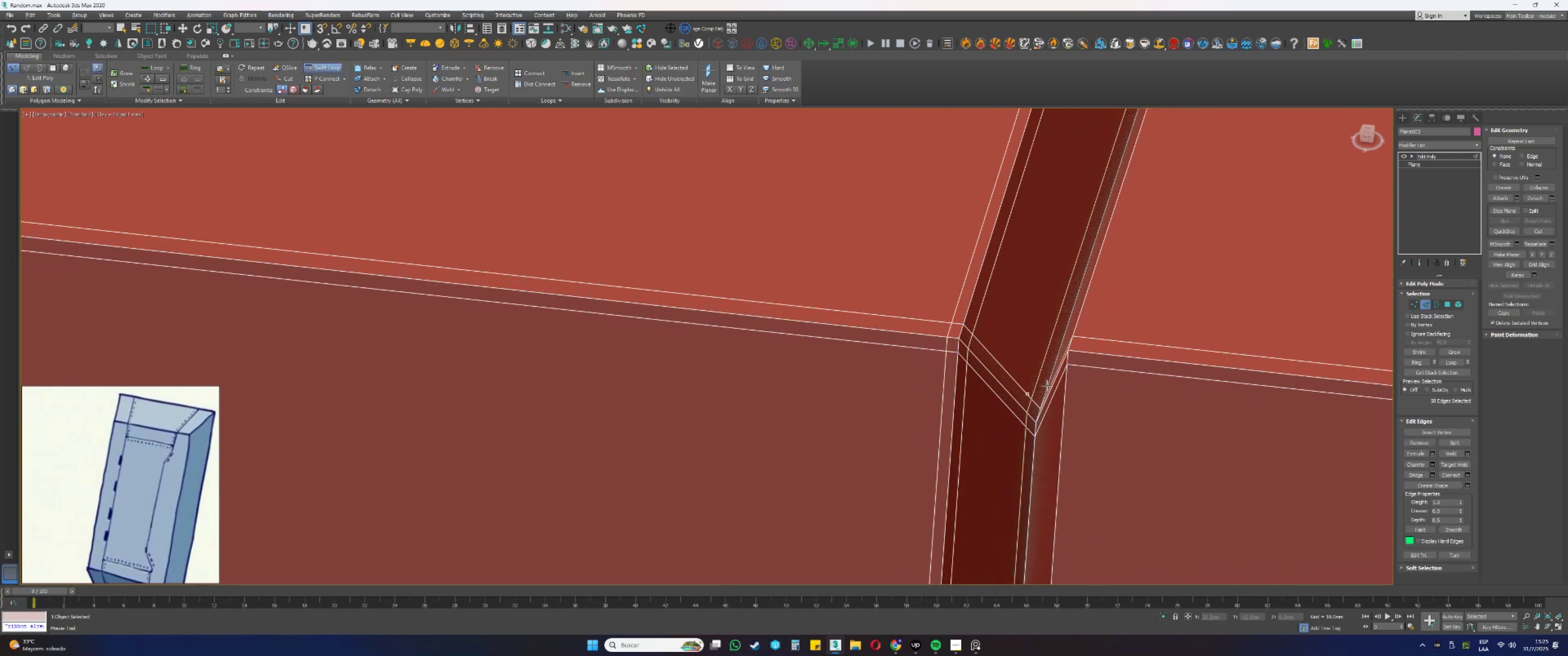 
key(Alt+Control+AltLeft)
 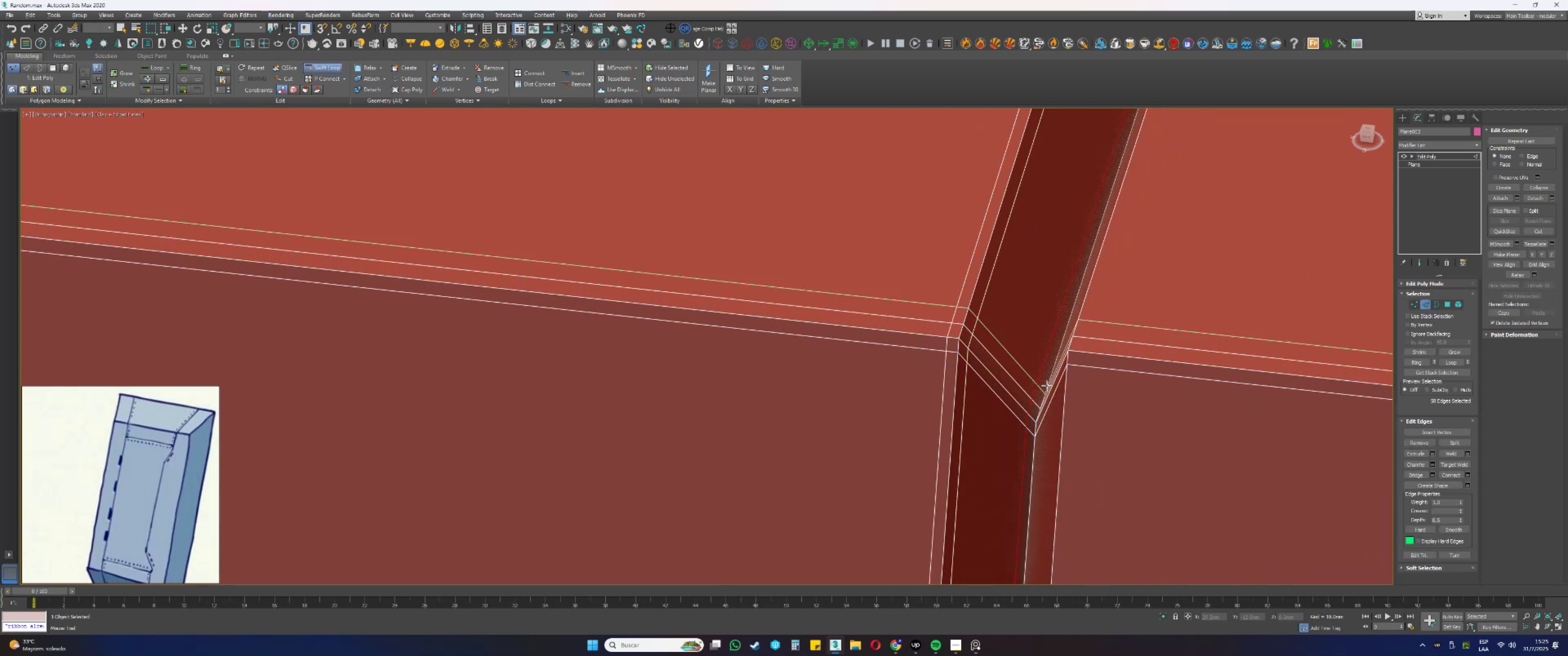 
key(Alt+Control+AltLeft)
 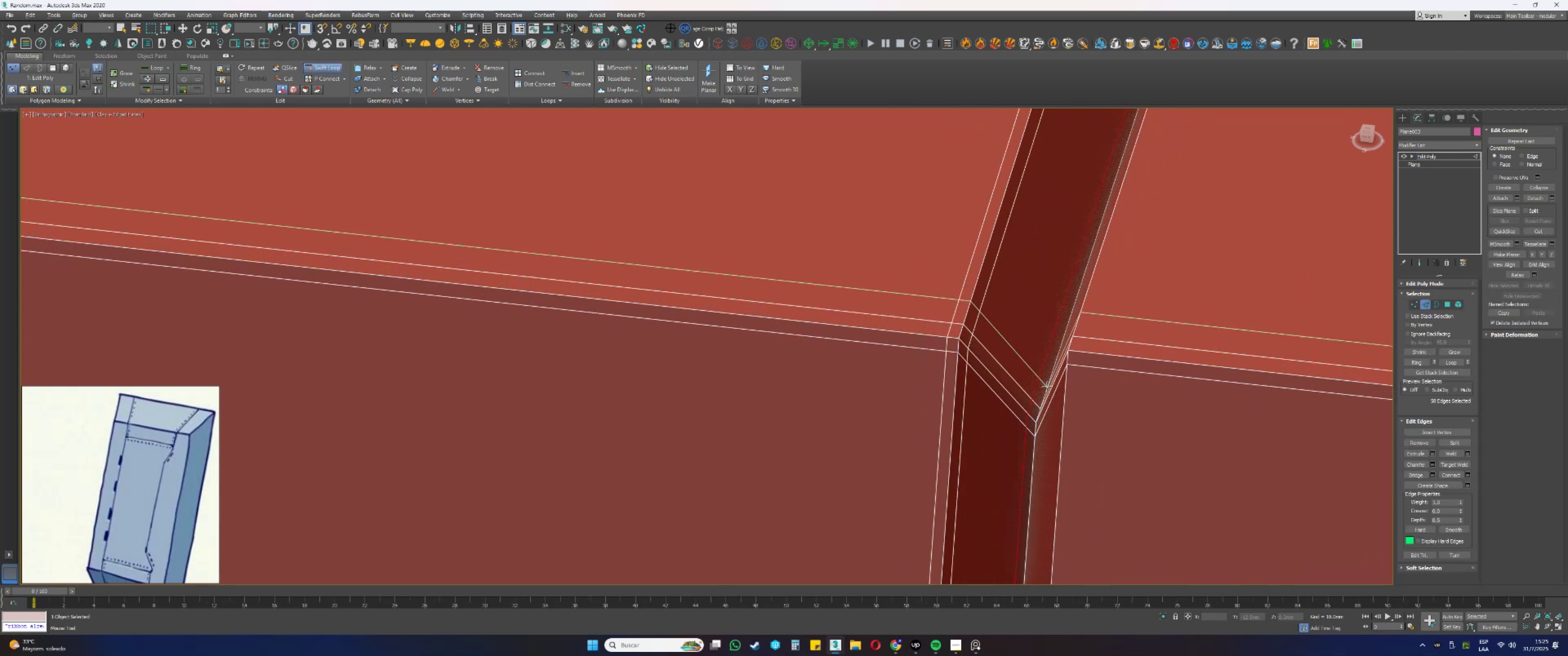 
hold_key(key=AltLeft, duration=0.33)
 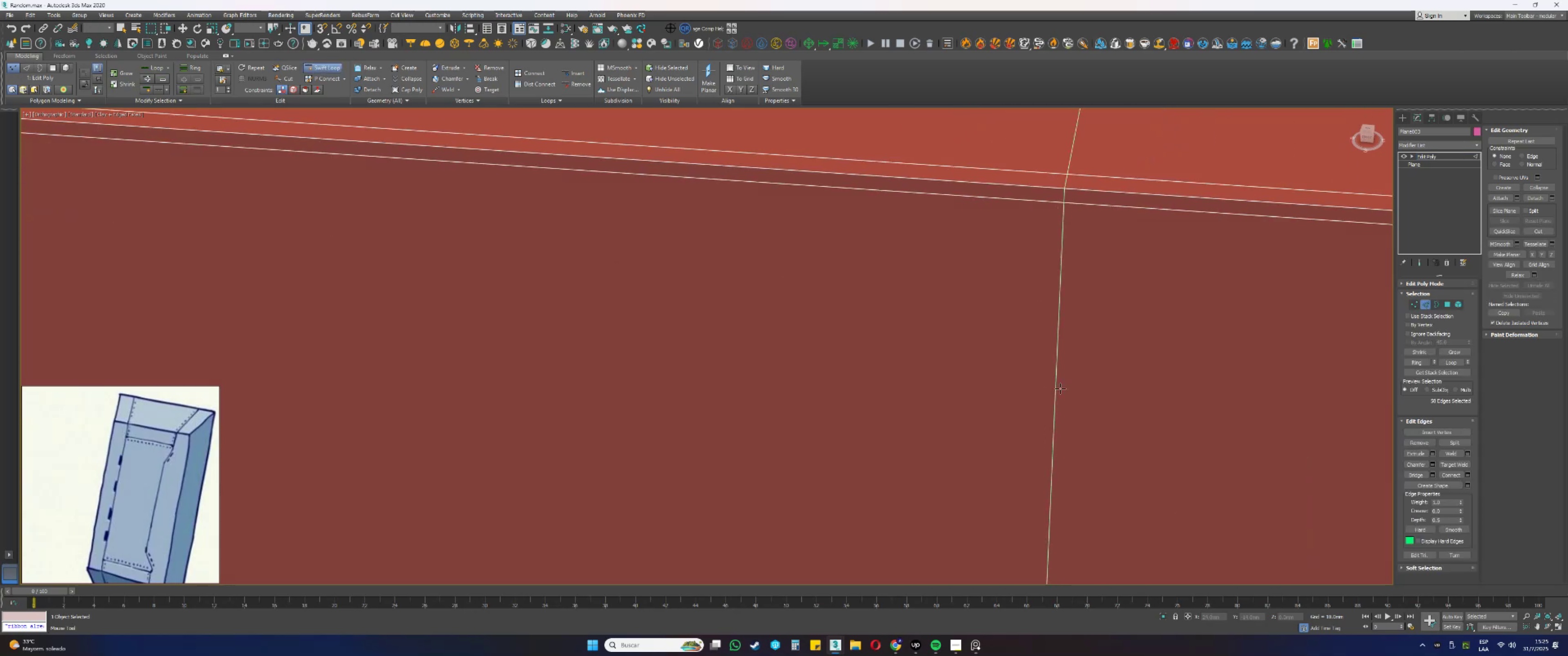 
scroll: coordinate [1077, 394], scroll_direction: up, amount: 1.0
 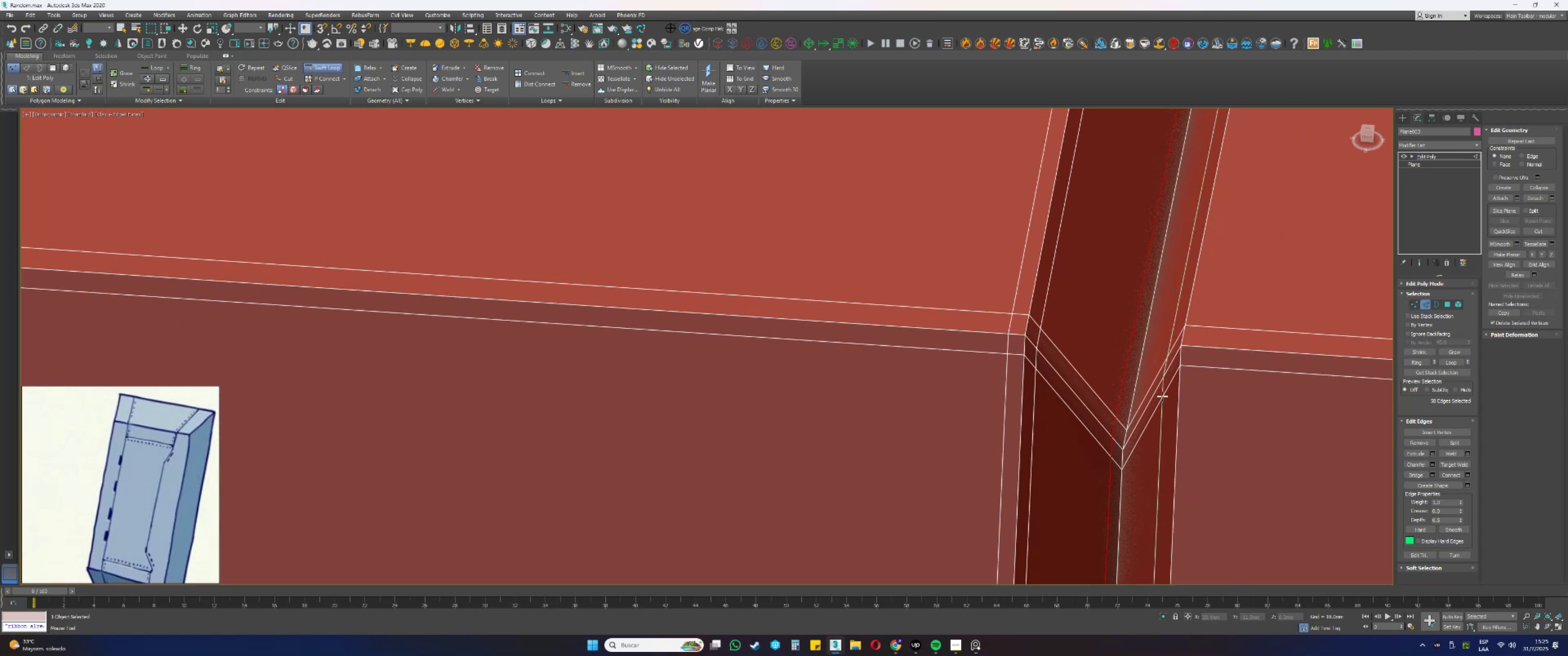 
left_click([1155, 404])
 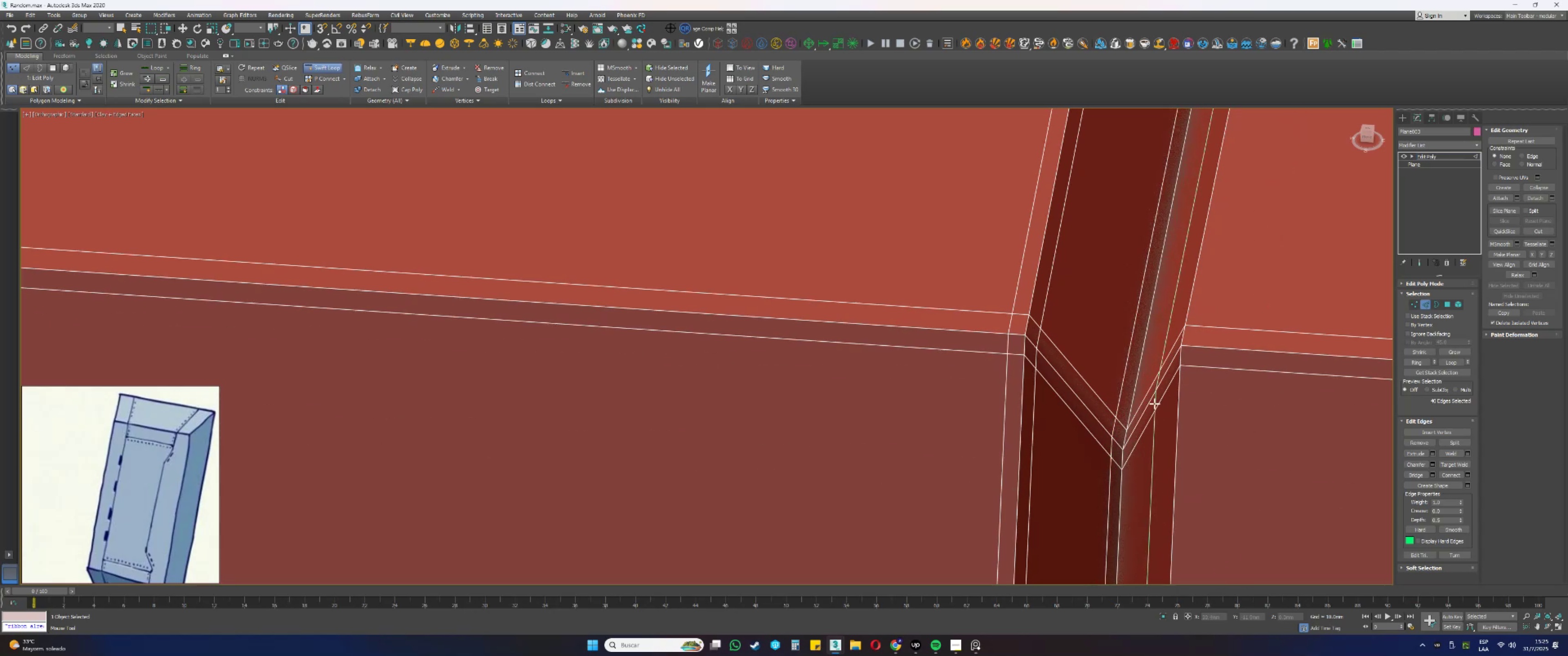 
hold_key(key=AltLeft, duration=1.77)
hold_key(key=ControlLeft, duration=1.53)
left_click_drag(start_coordinate=[1156, 420], to_coordinate=[1132, 456])
 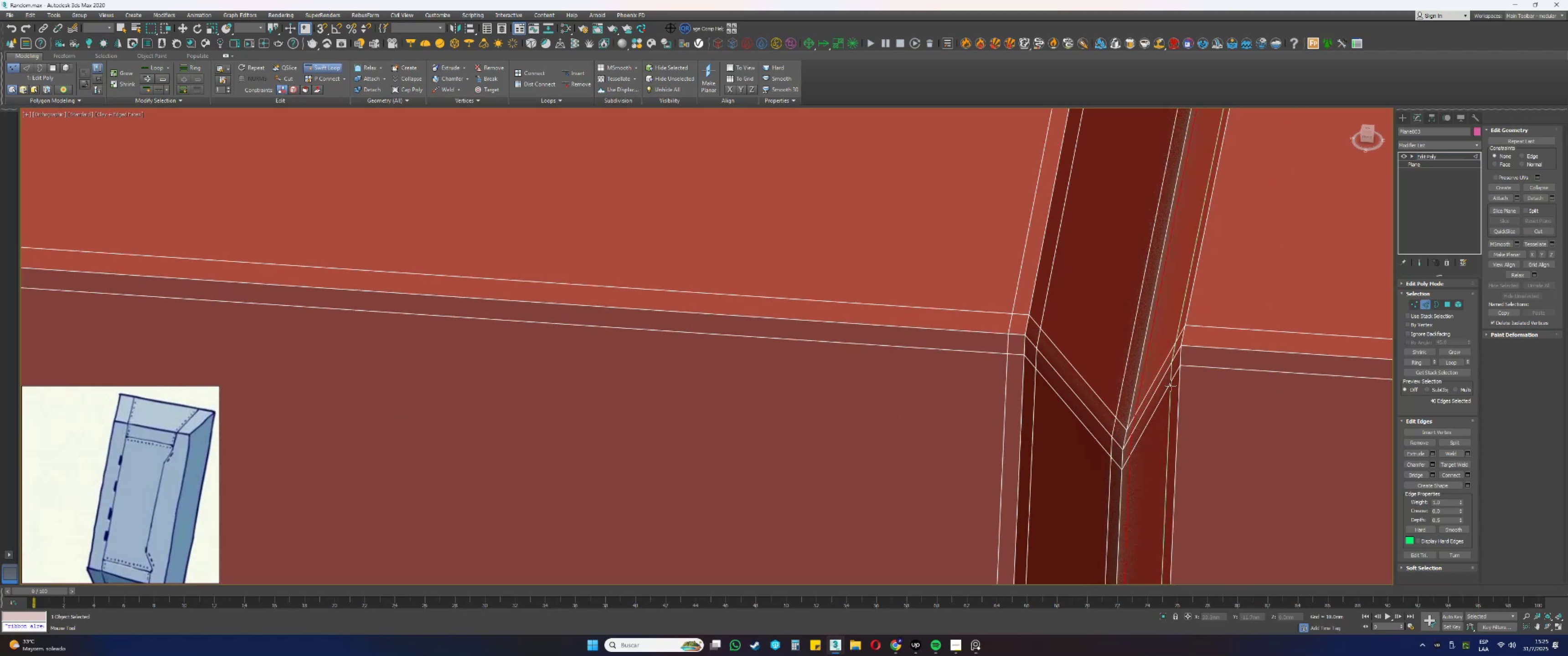 
key(Alt+Control+ControlLeft)
 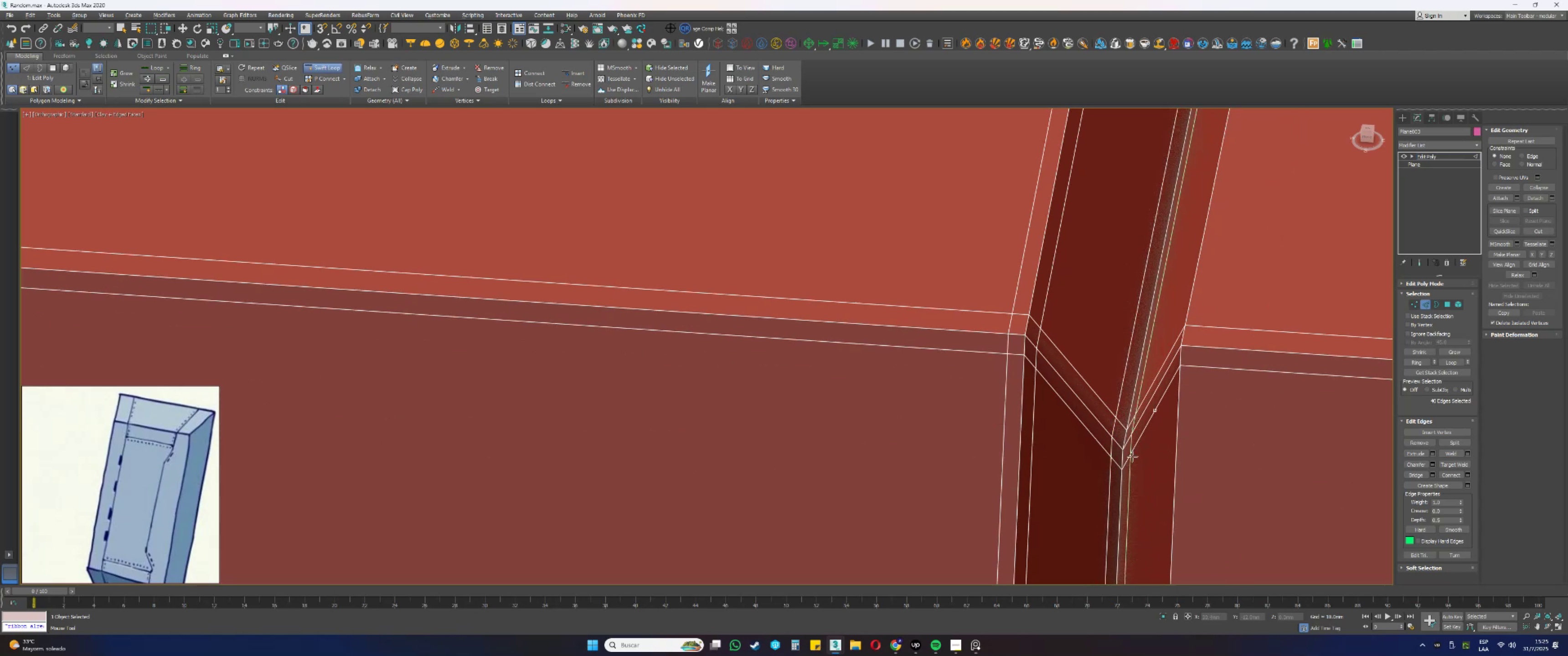 
key(Alt+Control+ControlLeft)
 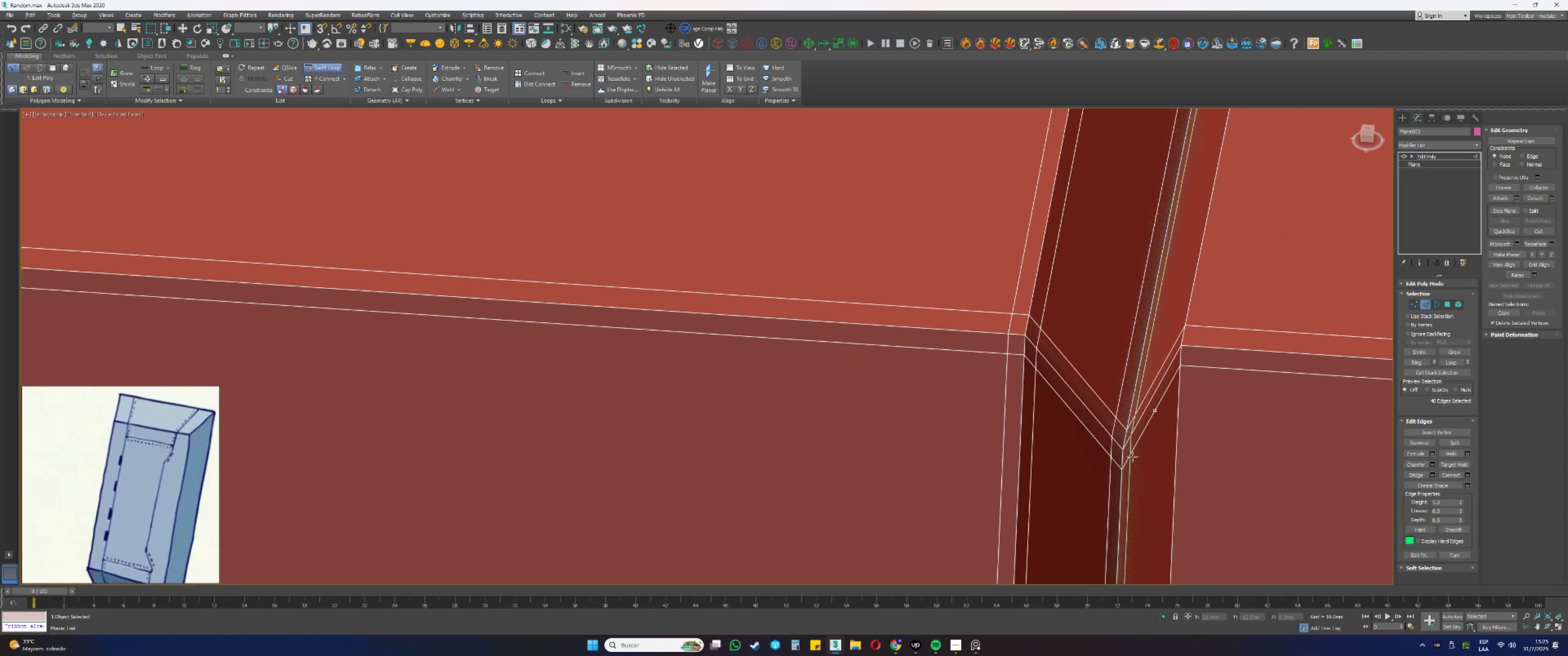 
key(Alt+Control+ControlLeft)
 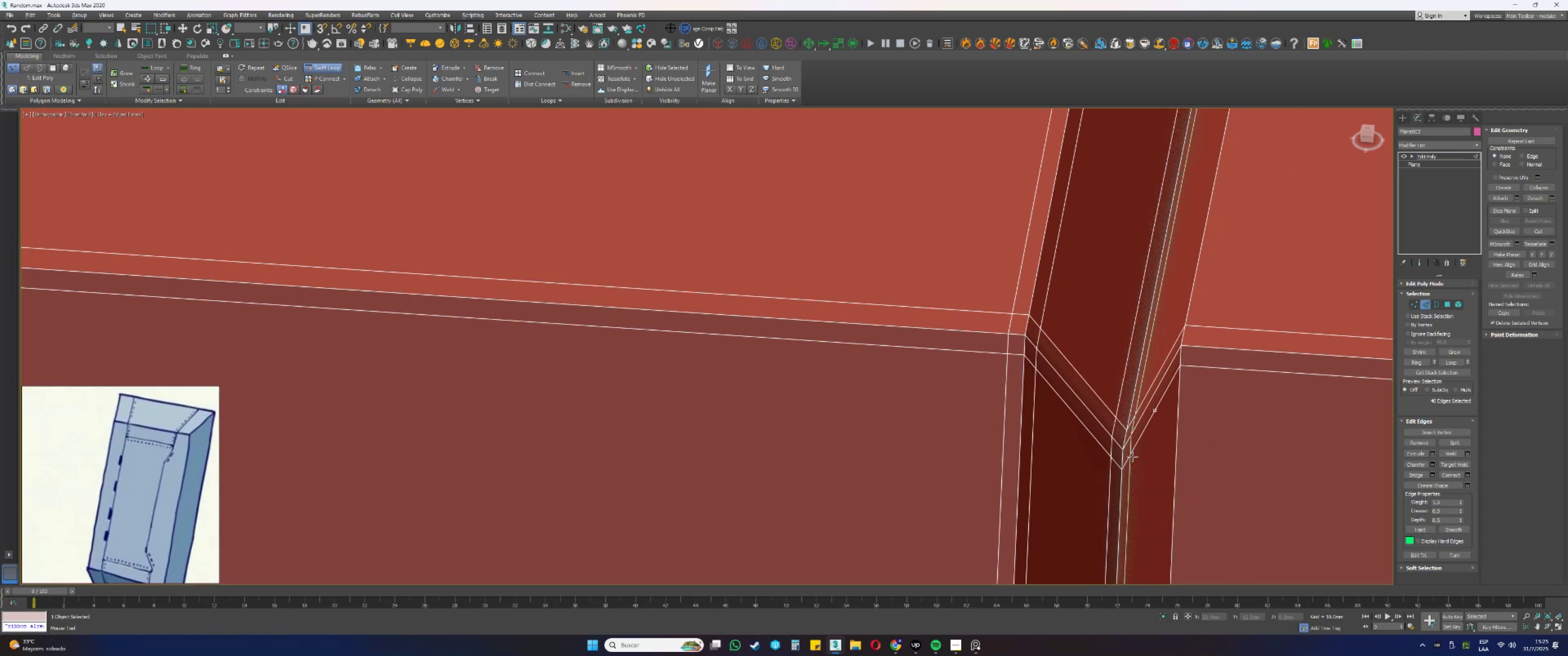 
key(Alt+Control+ControlLeft)
 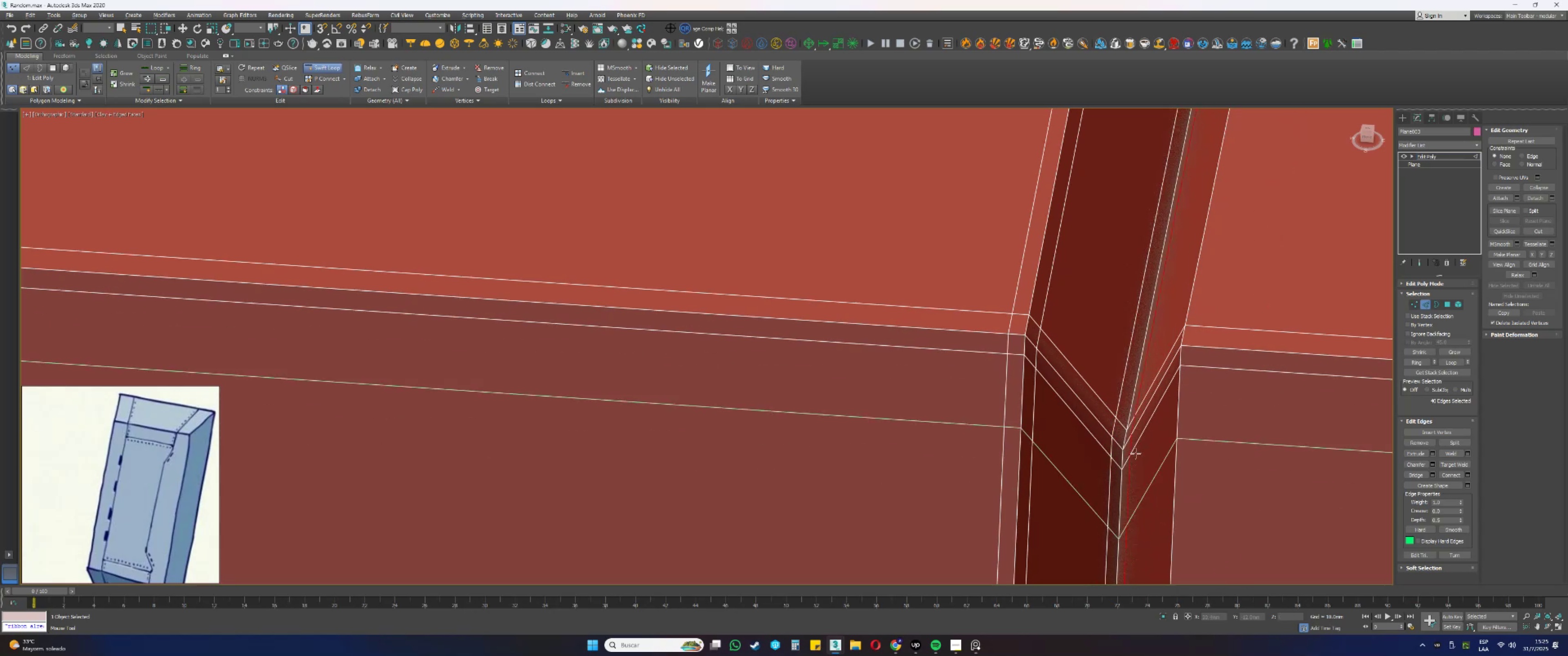 
key(Alt+Control+ControlLeft)
 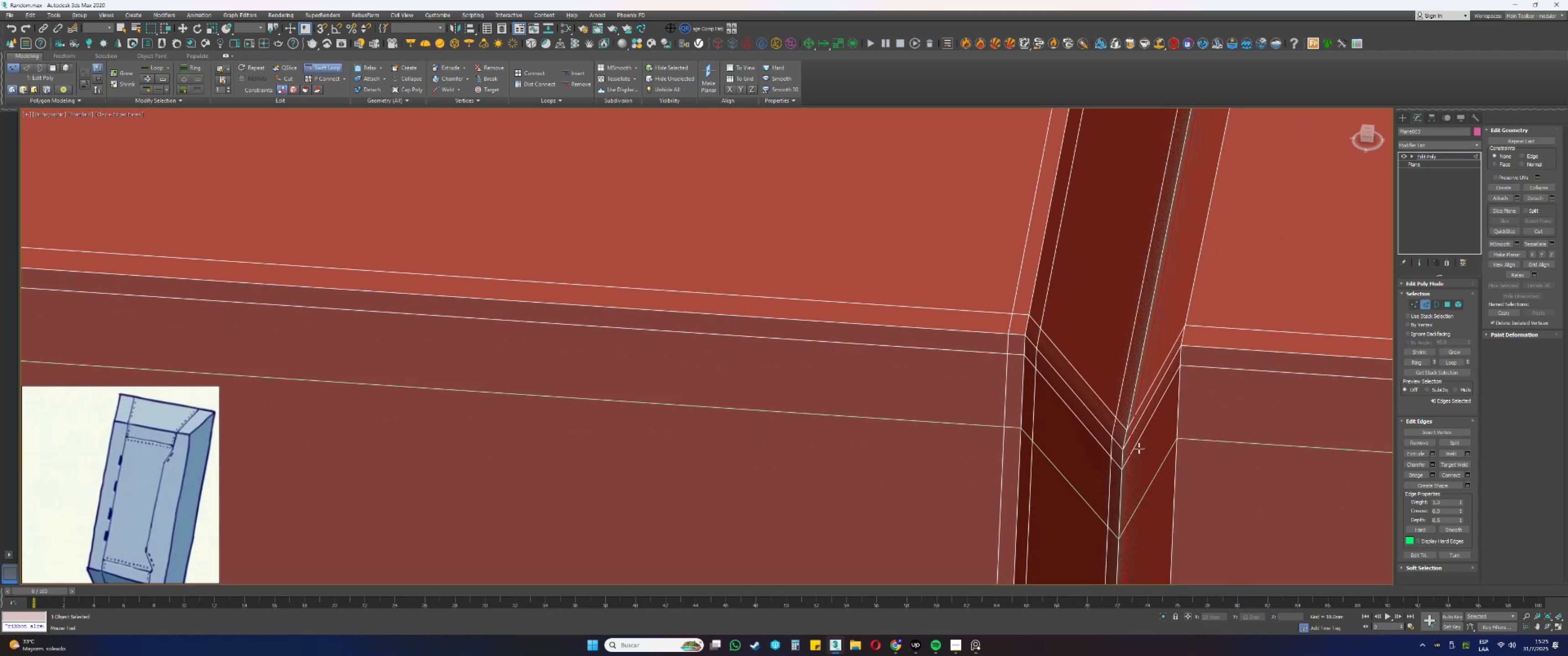 
key(Alt+Control+ControlLeft)
 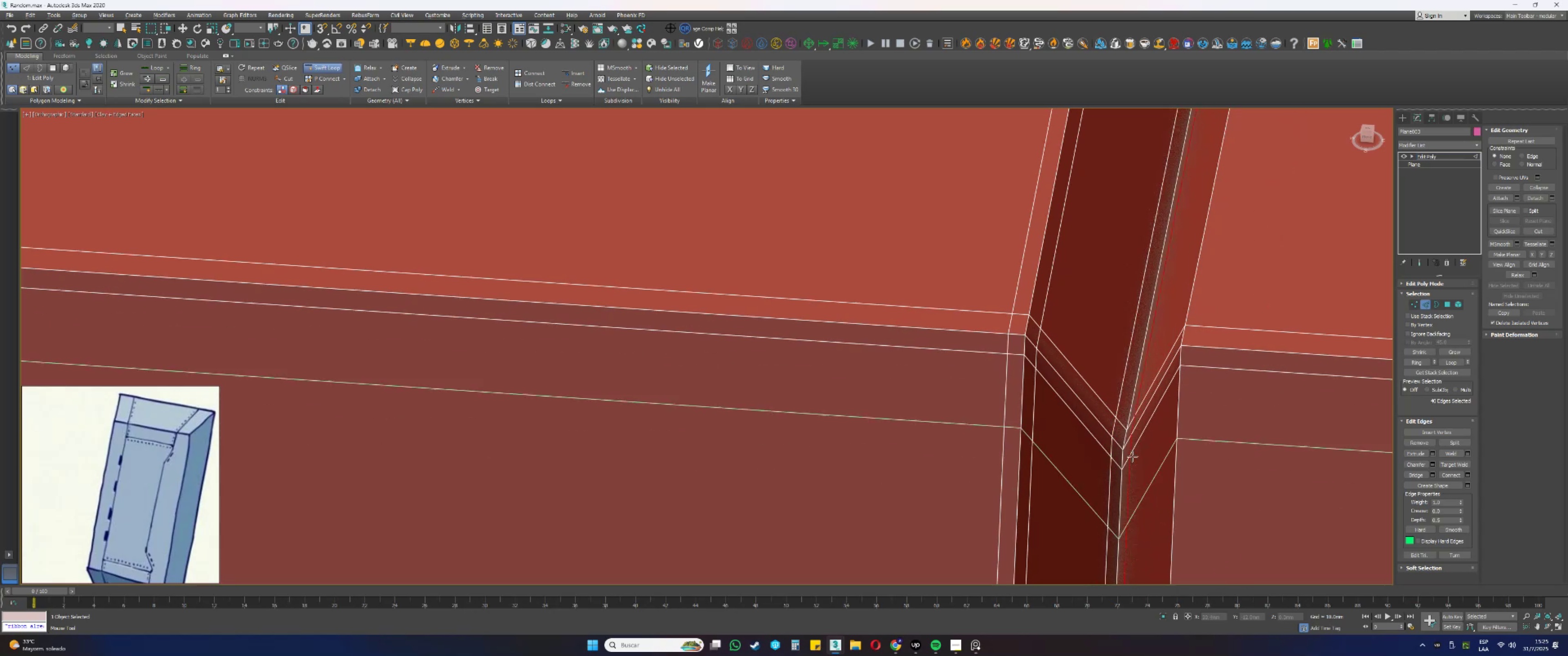 
key(Alt+Control+ControlLeft)
 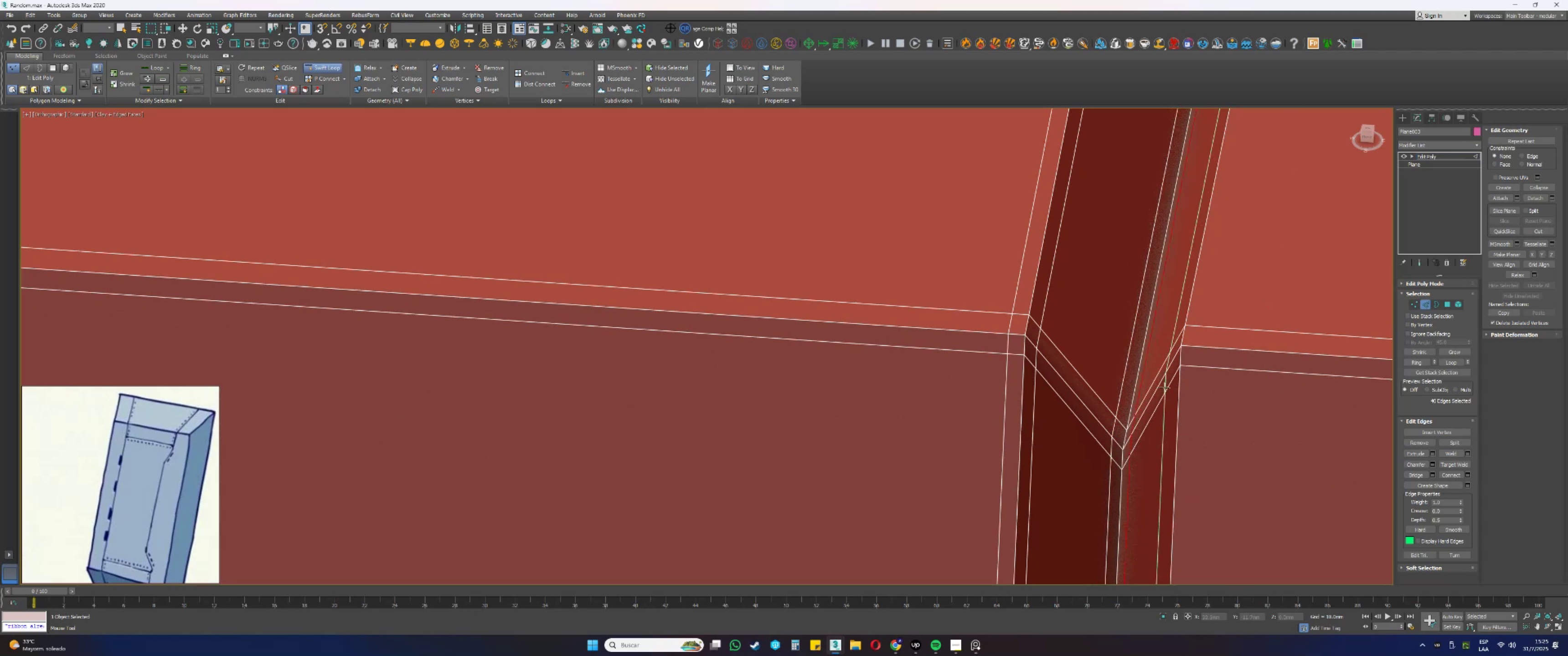 
left_click([1155, 401])
 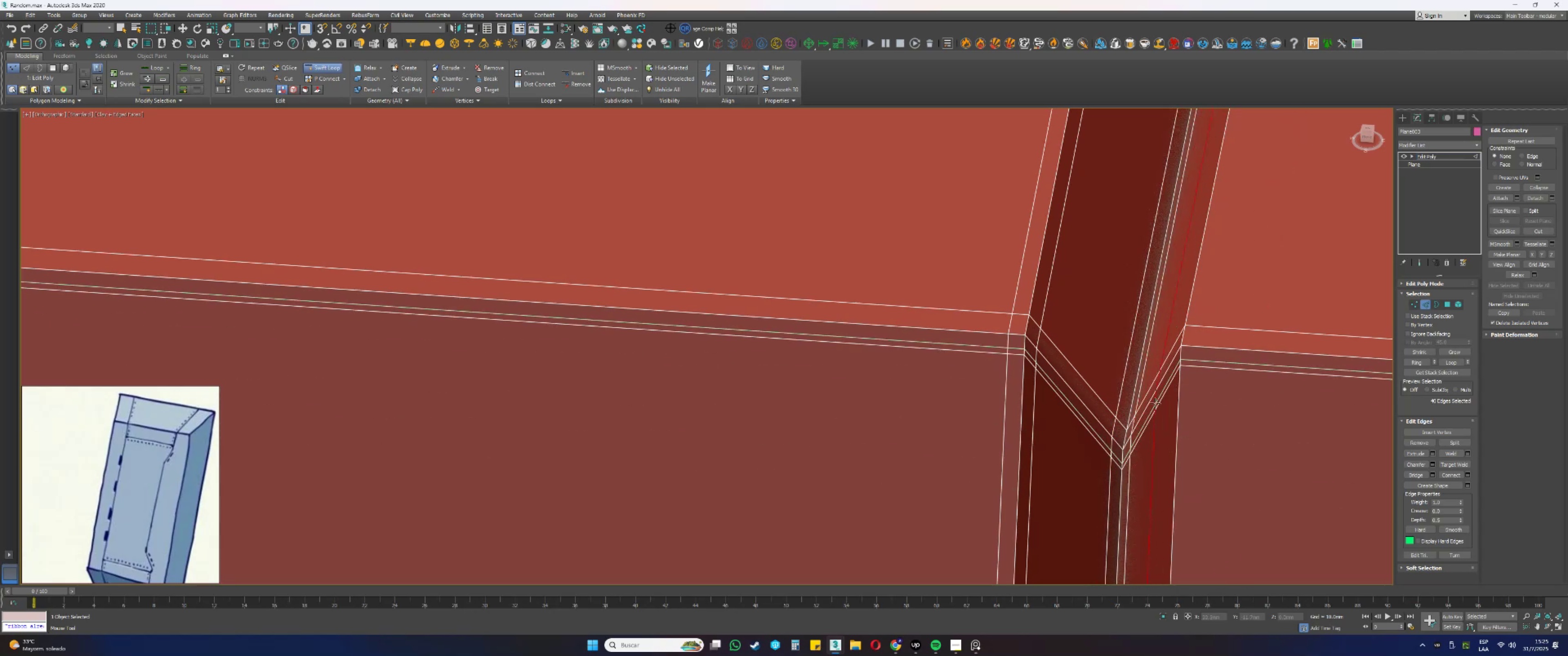 
hold_key(key=ControlLeft, duration=1.58)
hold_key(key=AltLeft, duration=1.53)
left_click_drag(start_coordinate=[1154, 420], to_coordinate=[1183, 394])
 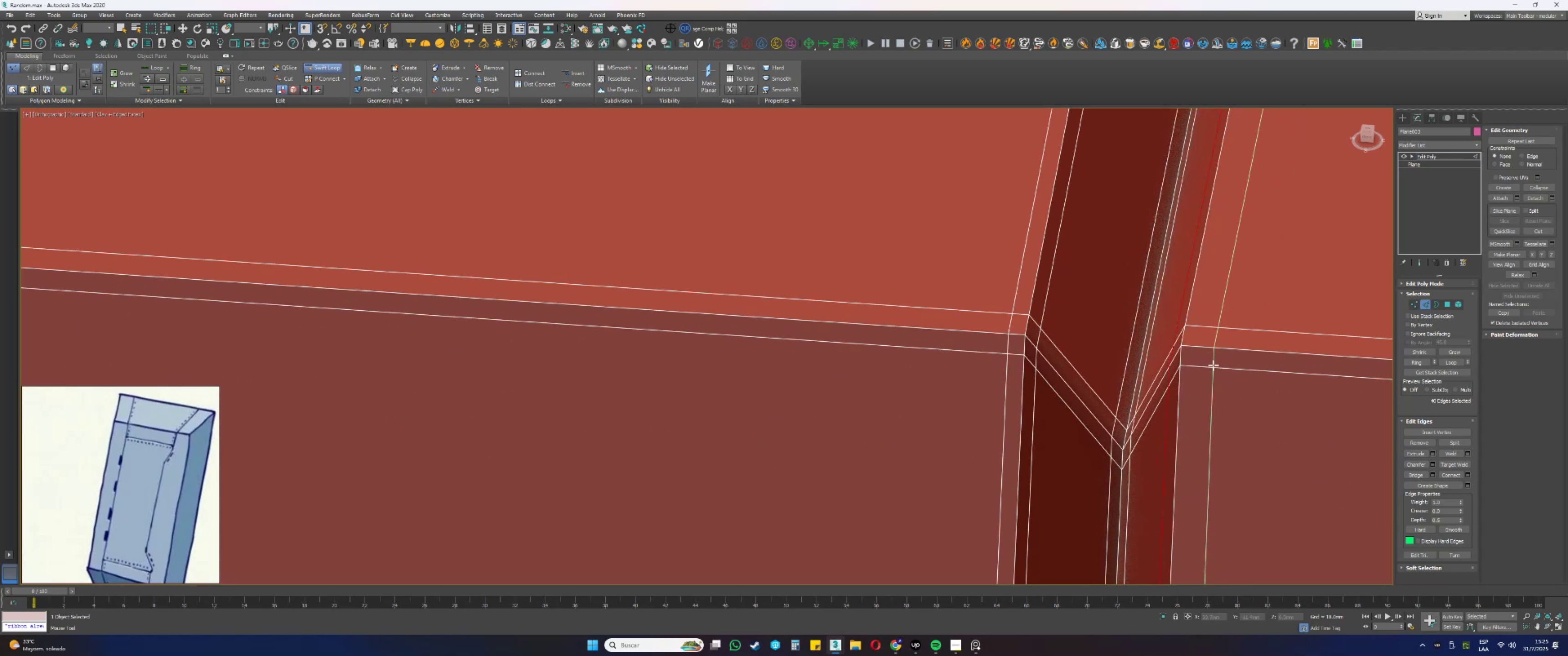 
hold_key(key=ControlLeft, duration=1.36)
hold_key(key=AltLeft, duration=1.3)
left_click_drag(start_coordinate=[1212, 383], to_coordinate=[1198, 383])
 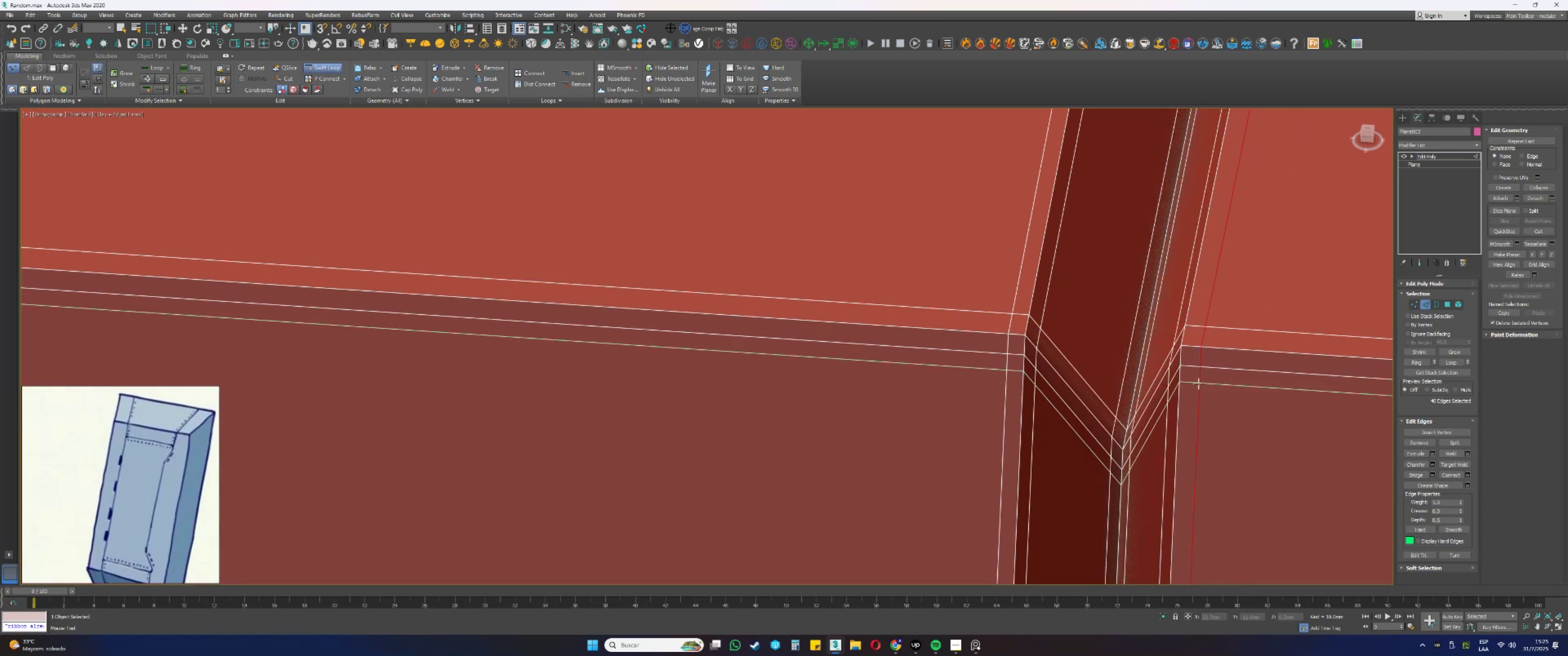 
scroll: coordinate [989, 476], scroll_direction: down, amount: 13.0
 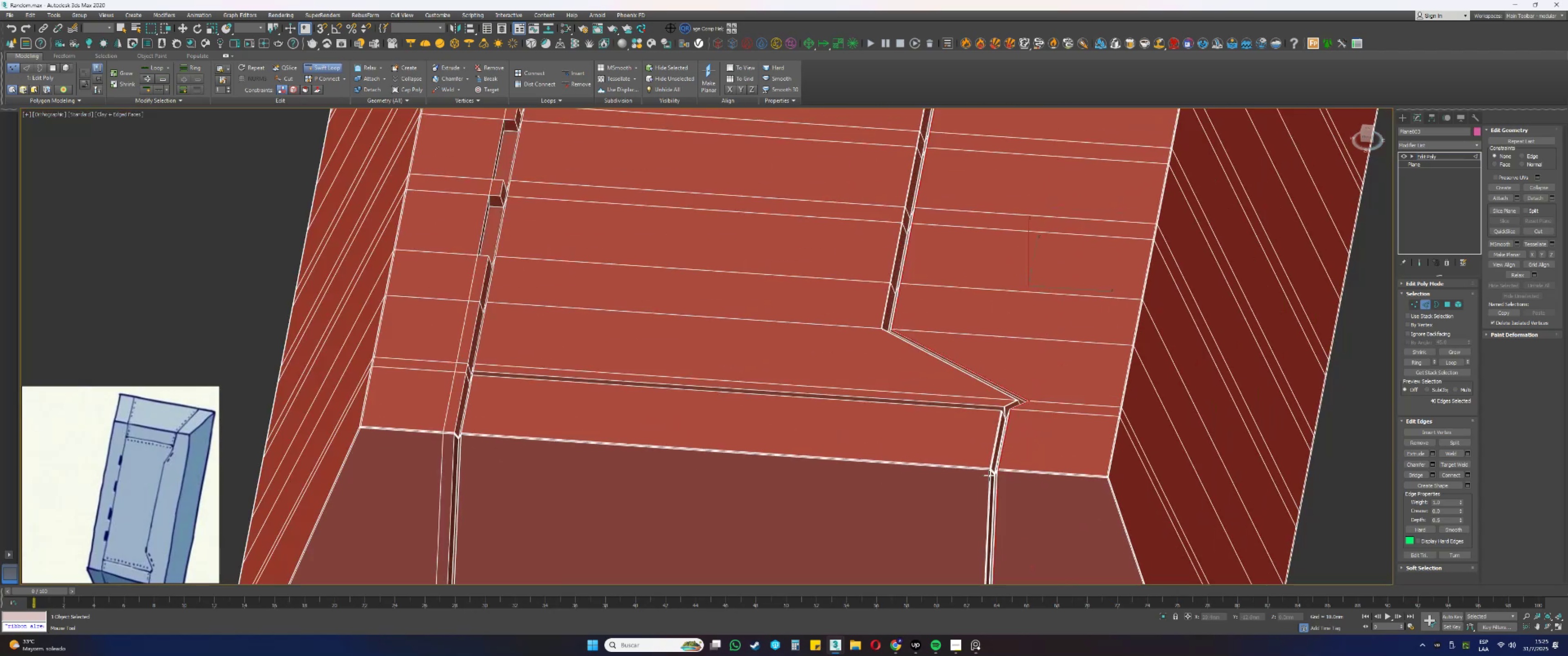 
hold_key(key=AltLeft, duration=0.37)
 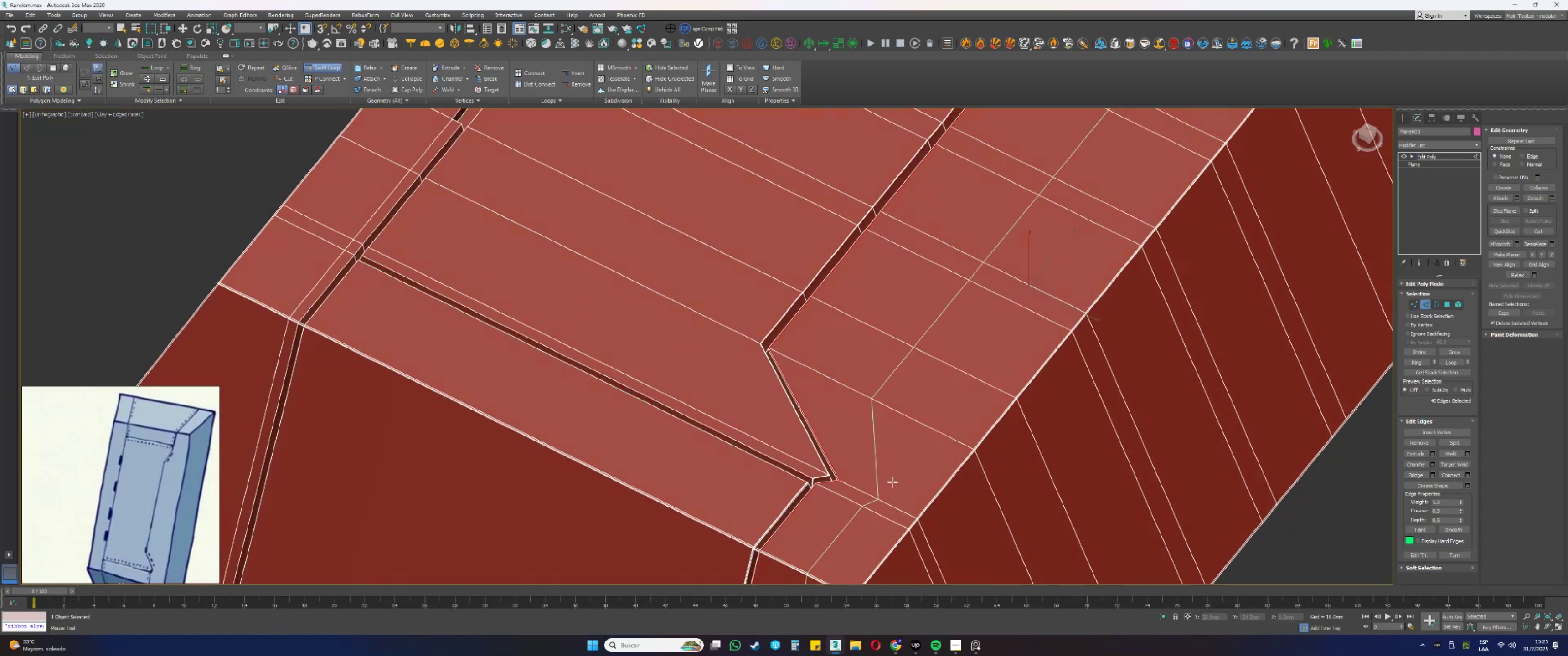 
hold_key(key=AltLeft, duration=0.31)
scroll: coordinate [996, 361], scroll_direction: up, amount: 9.0
 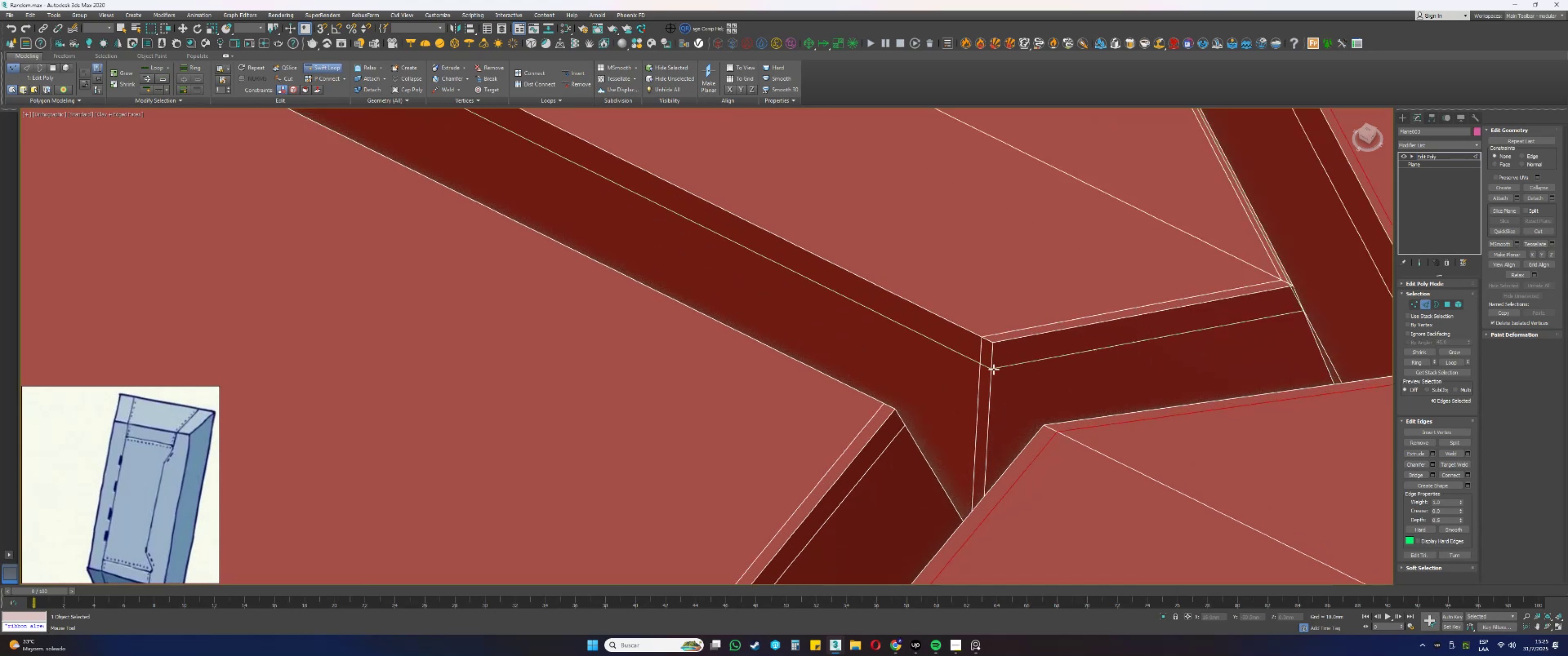 
left_click([994, 376])
 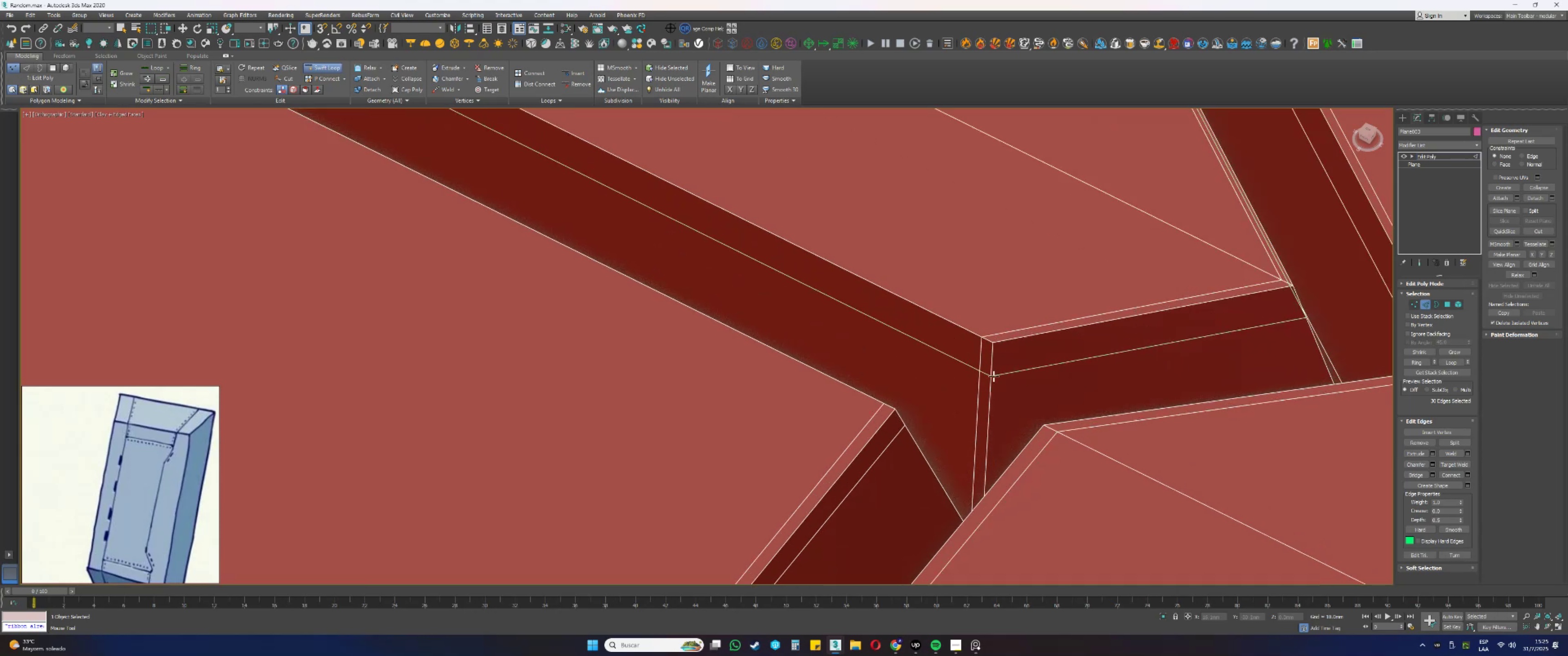 
hold_key(key=ControlLeft, duration=1.08)
hold_key(key=AltLeft, duration=1.06)
left_click_drag(start_coordinate=[1017, 371], to_coordinate=[1014, 357])
 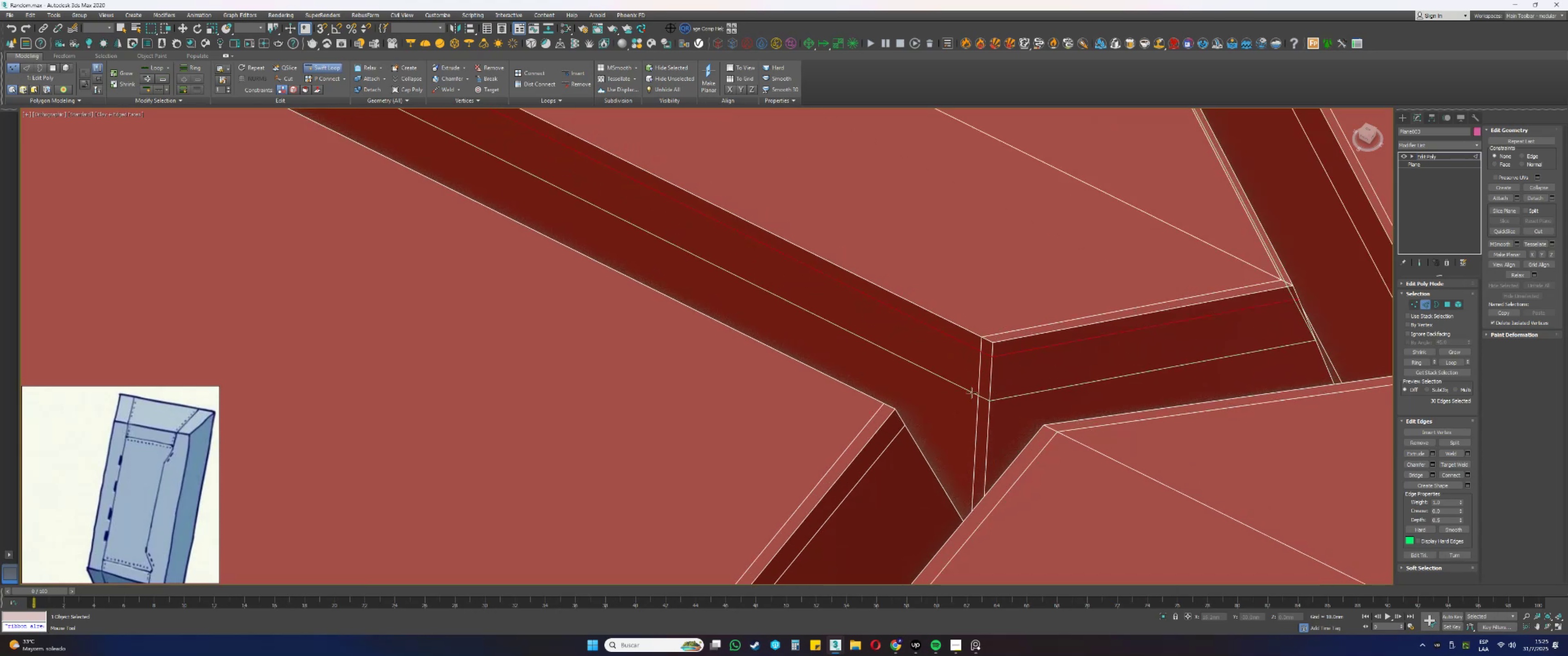 
scroll: coordinate [969, 385], scroll_direction: down, amount: 12.0
 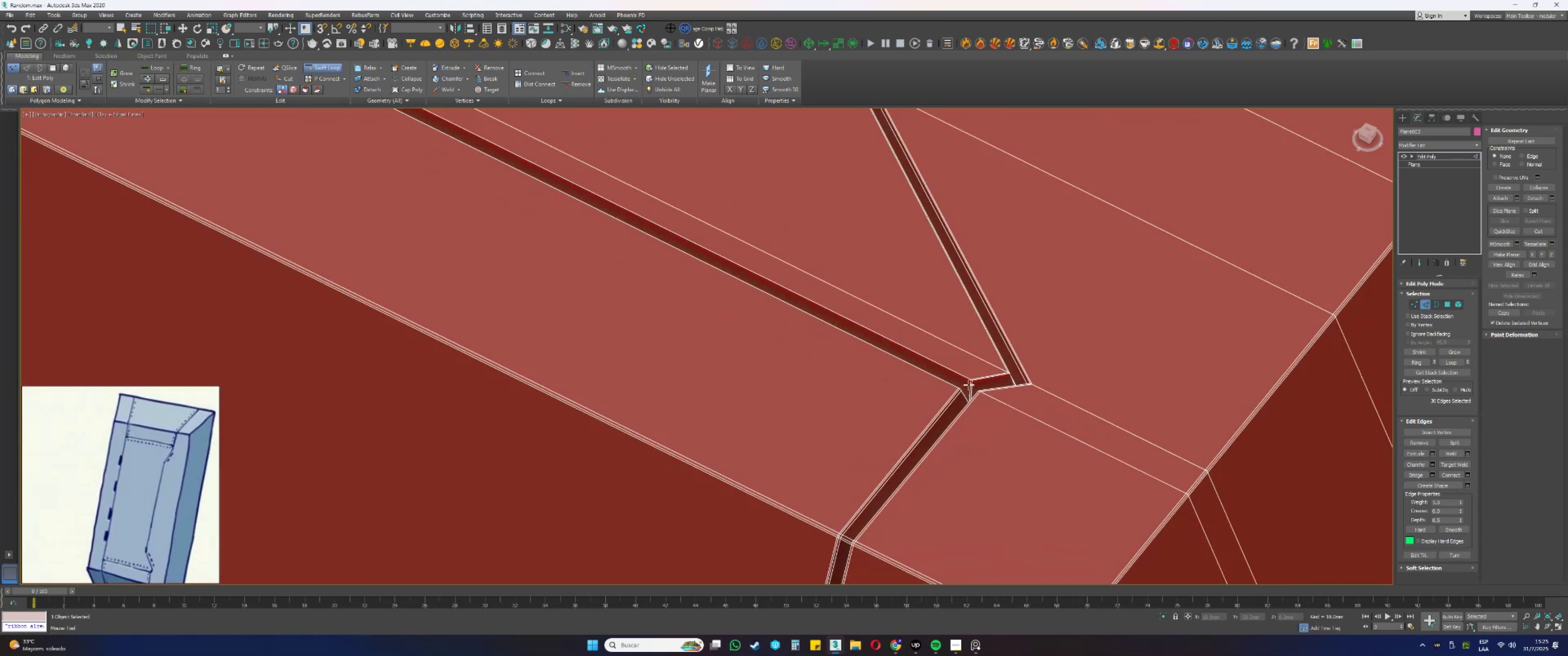 
hold_key(key=AltLeft, duration=0.43)
 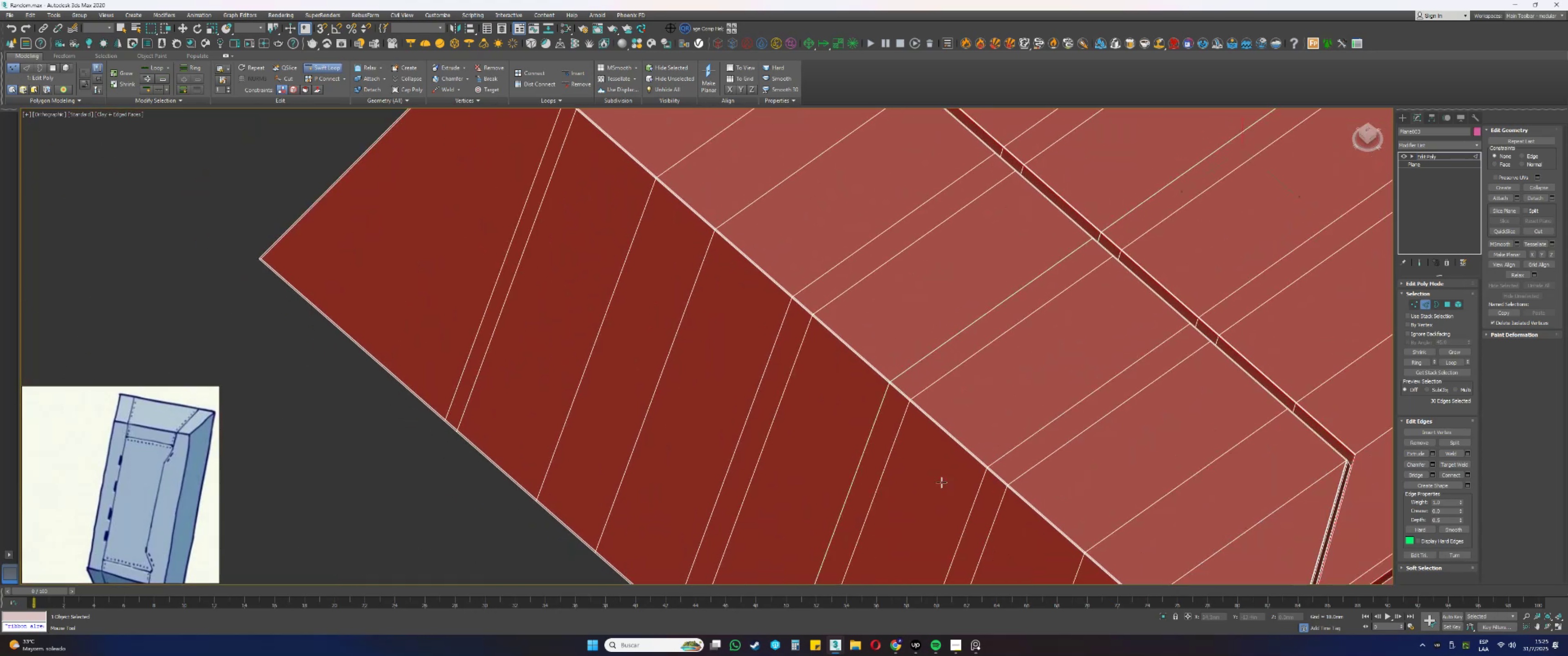 
scroll: coordinate [927, 474], scroll_direction: down, amount: 2.0
 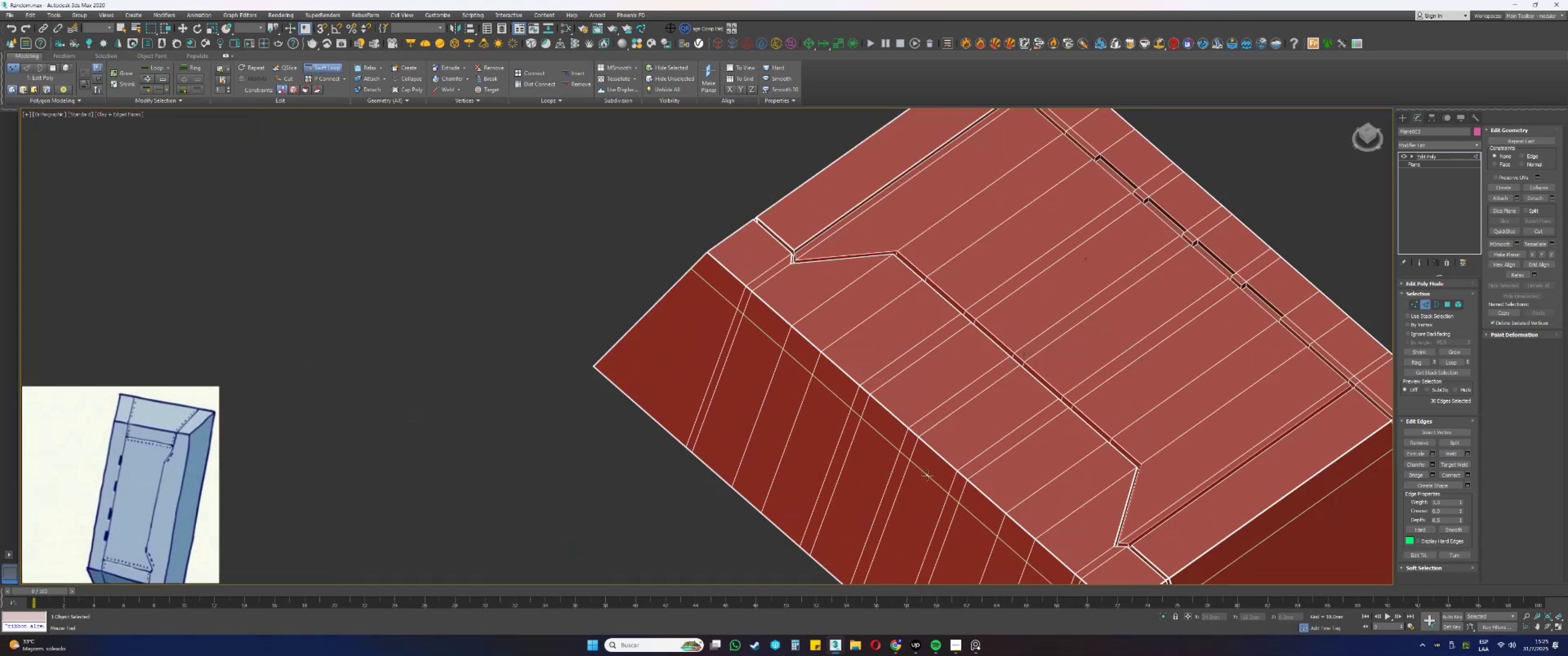 
key(Alt+AltLeft)
 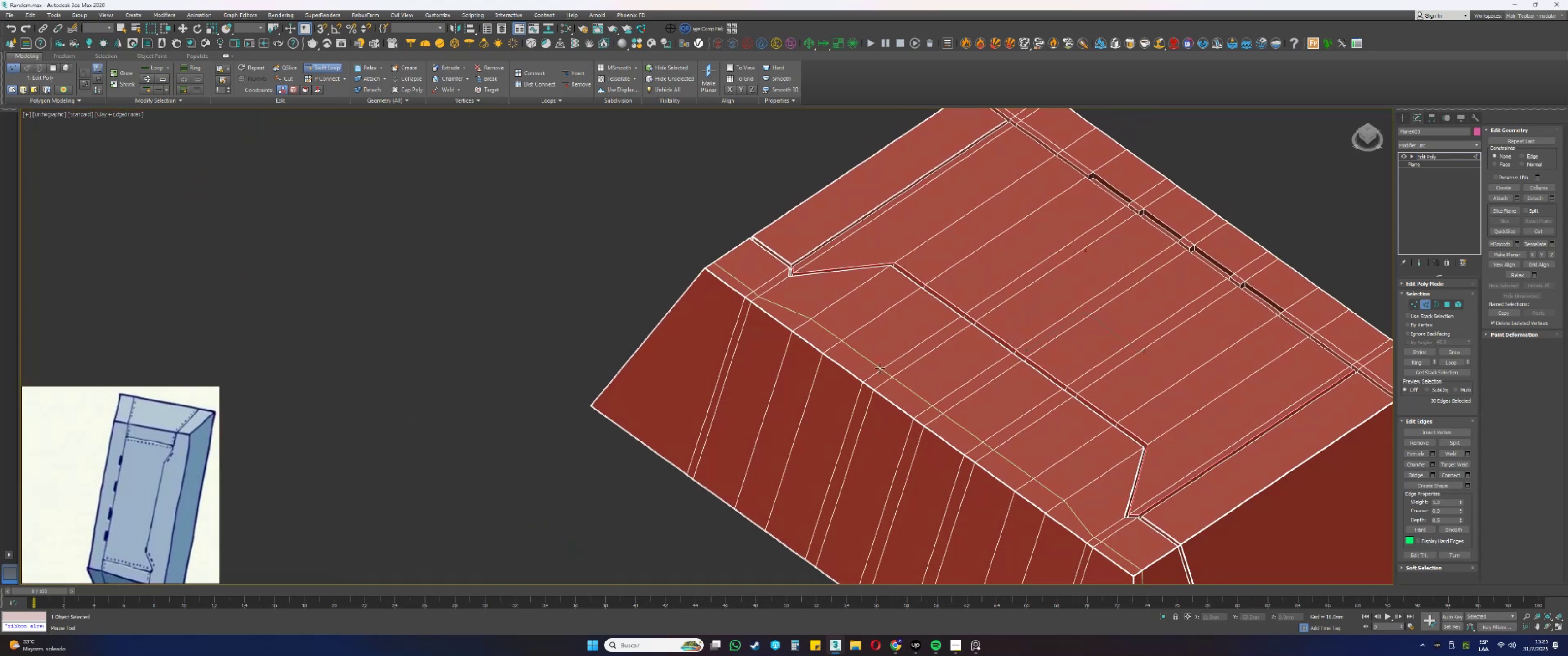 
key(Alt+AltLeft)
 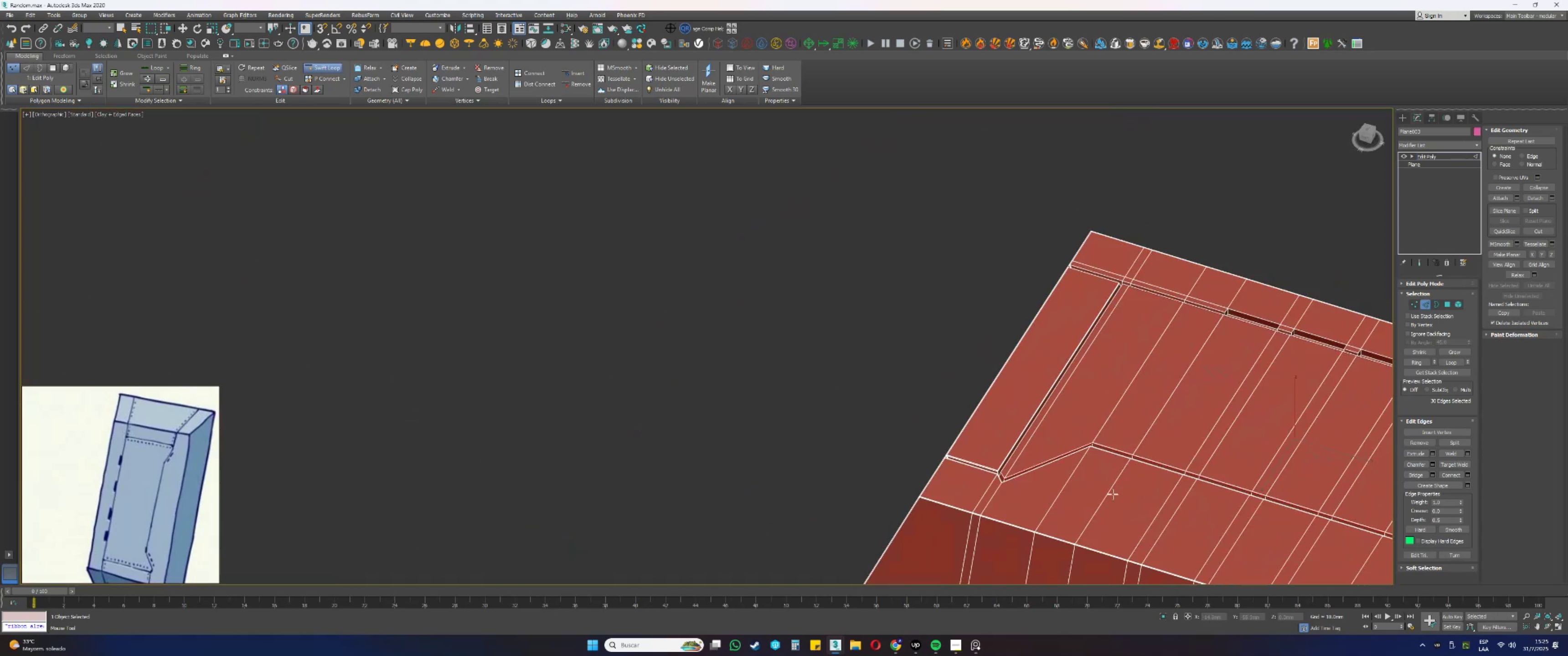 
scroll: coordinate [952, 424], scroll_direction: up, amount: 9.0
 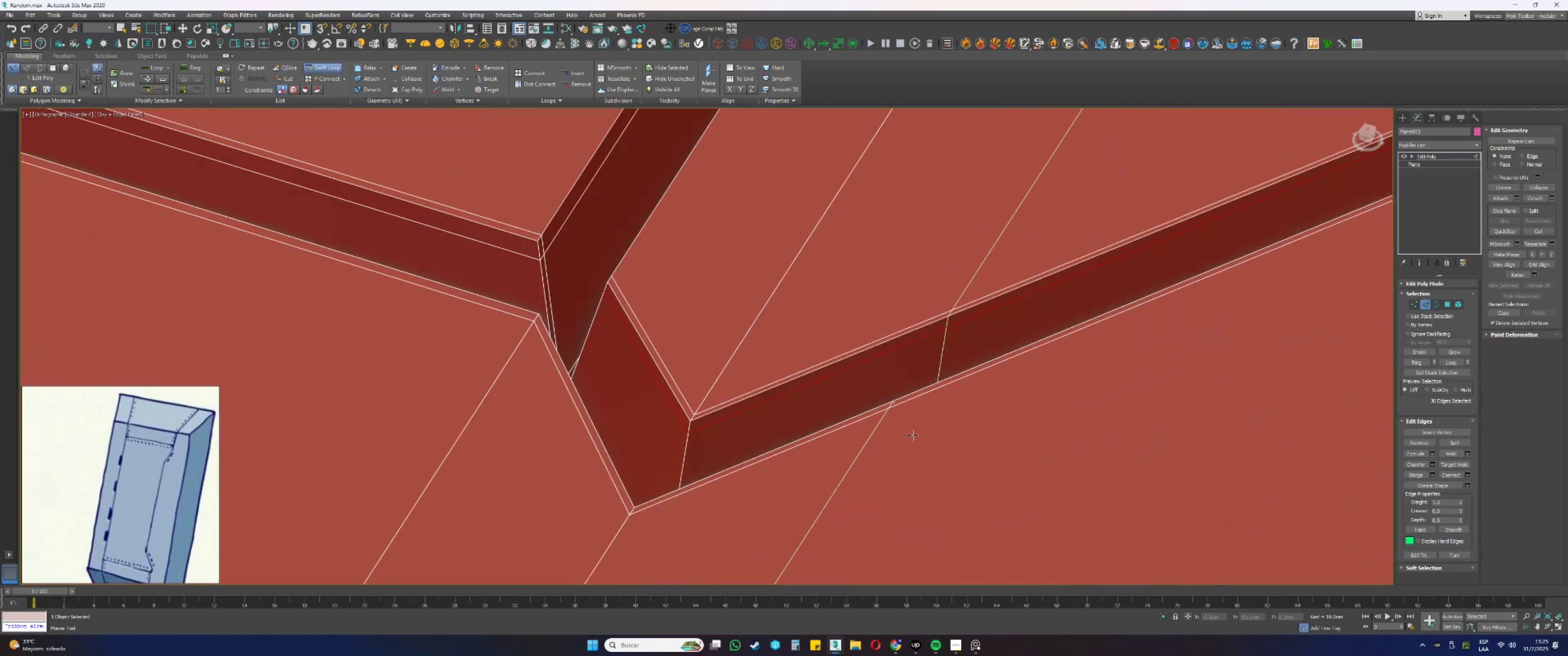 
scroll: coordinate [994, 288], scroll_direction: down, amount: 12.0
 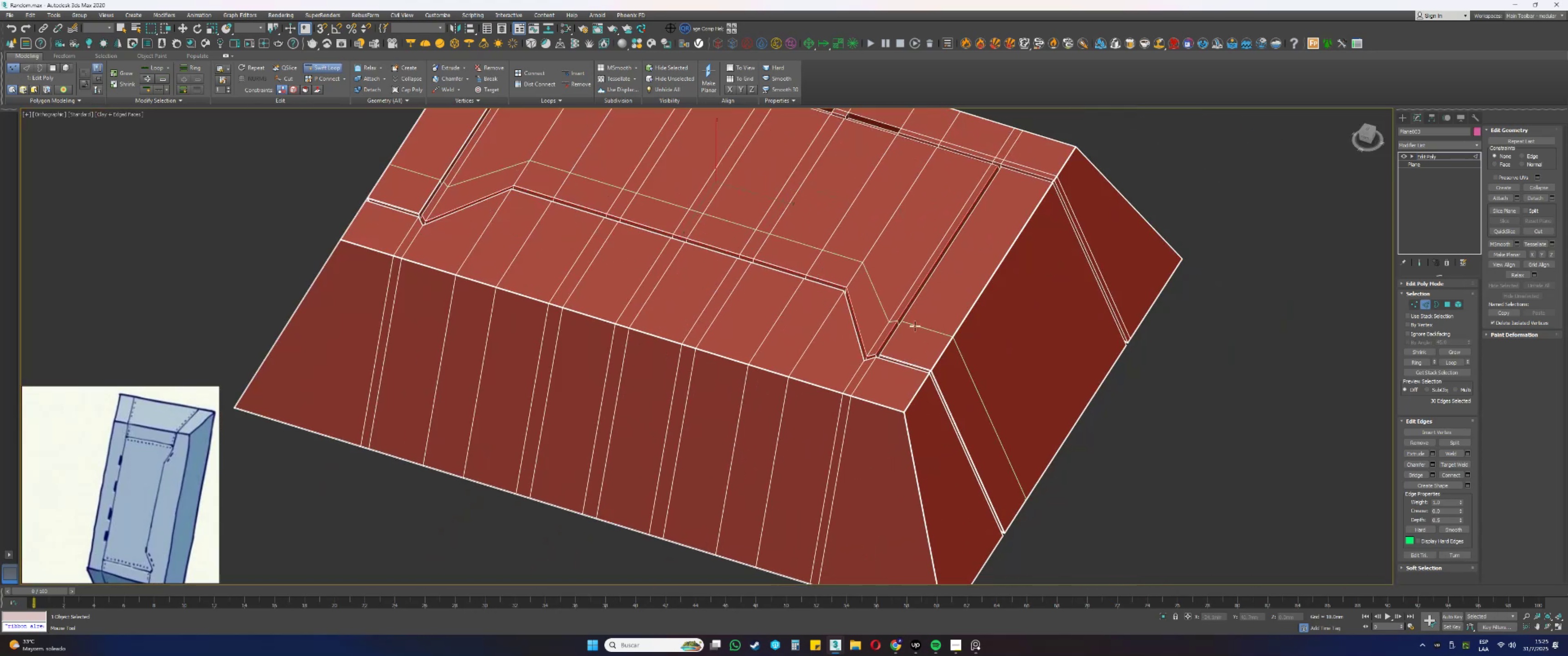 
scroll: coordinate [891, 395], scroll_direction: up, amount: 9.0
 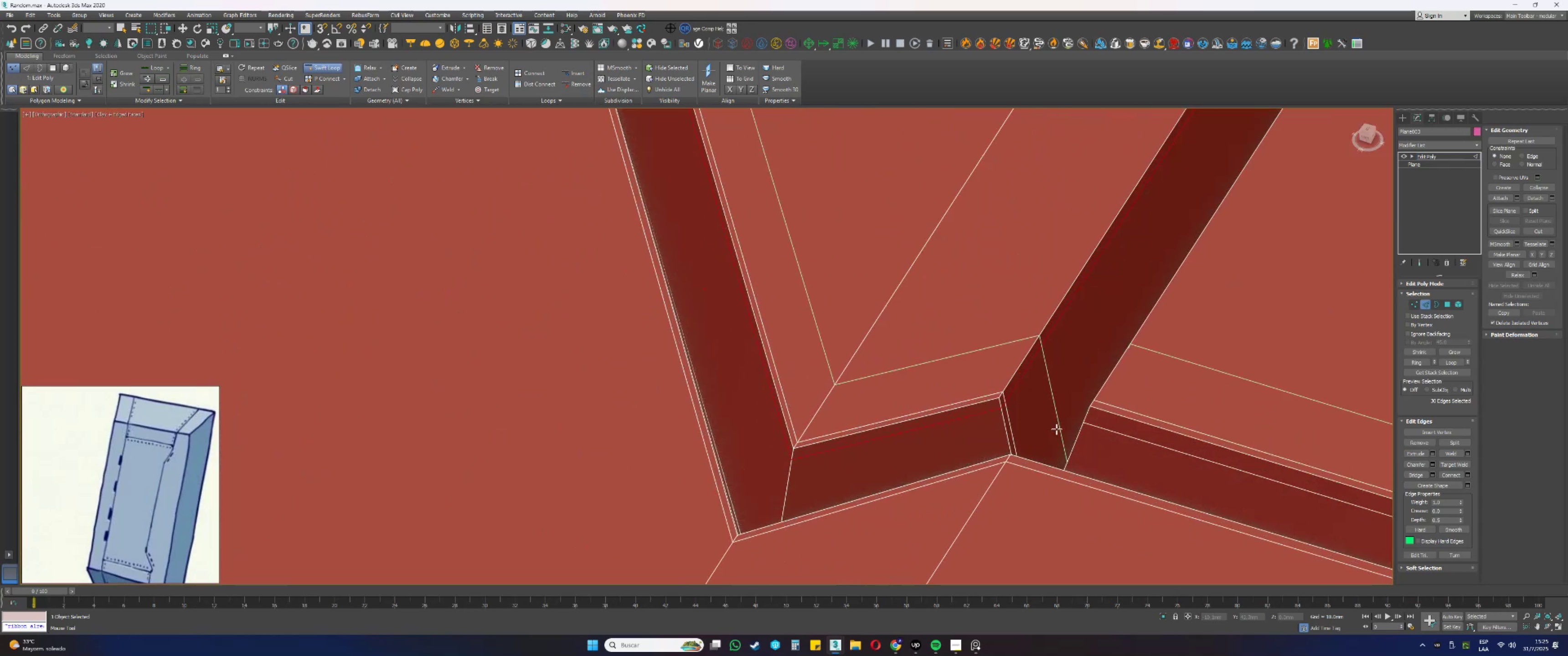 
scroll: coordinate [928, 375], scroll_direction: down, amount: 11.0
 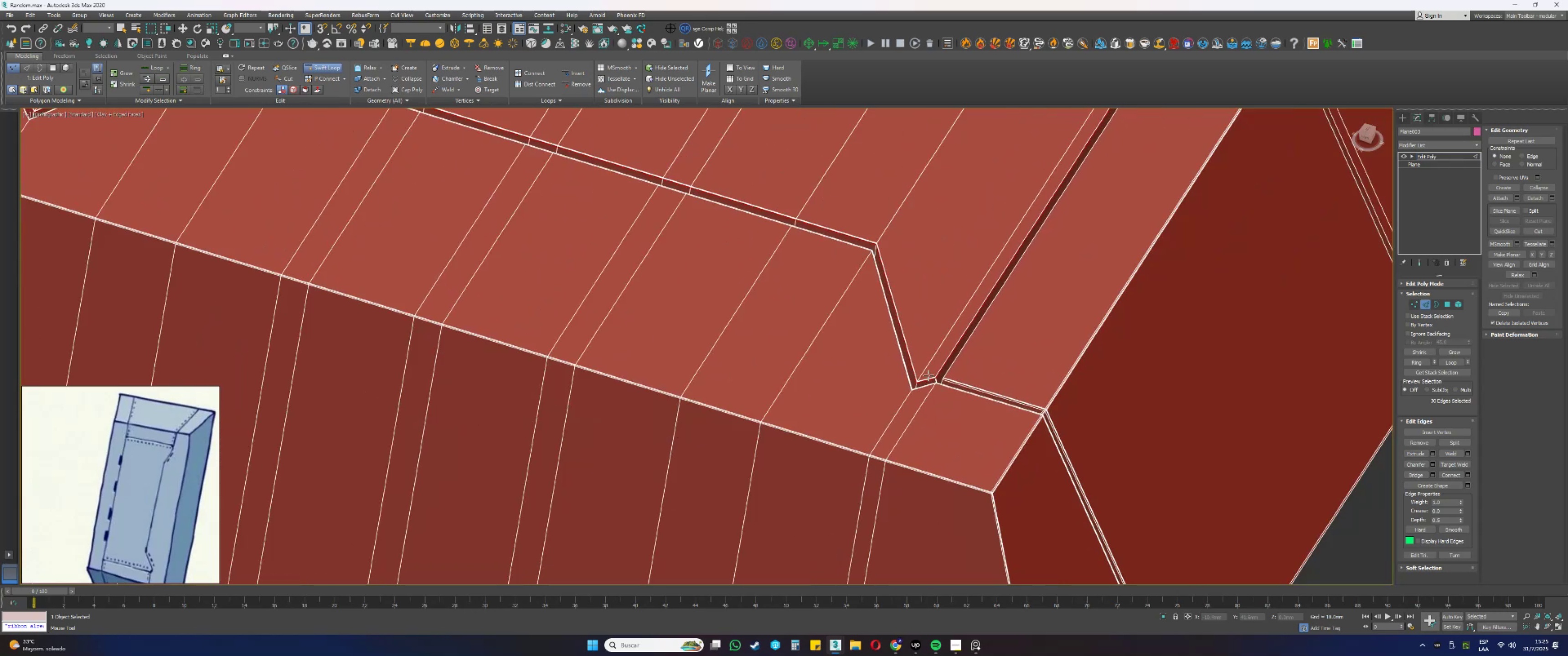 
hold_key(key=AltLeft, duration=0.45)
 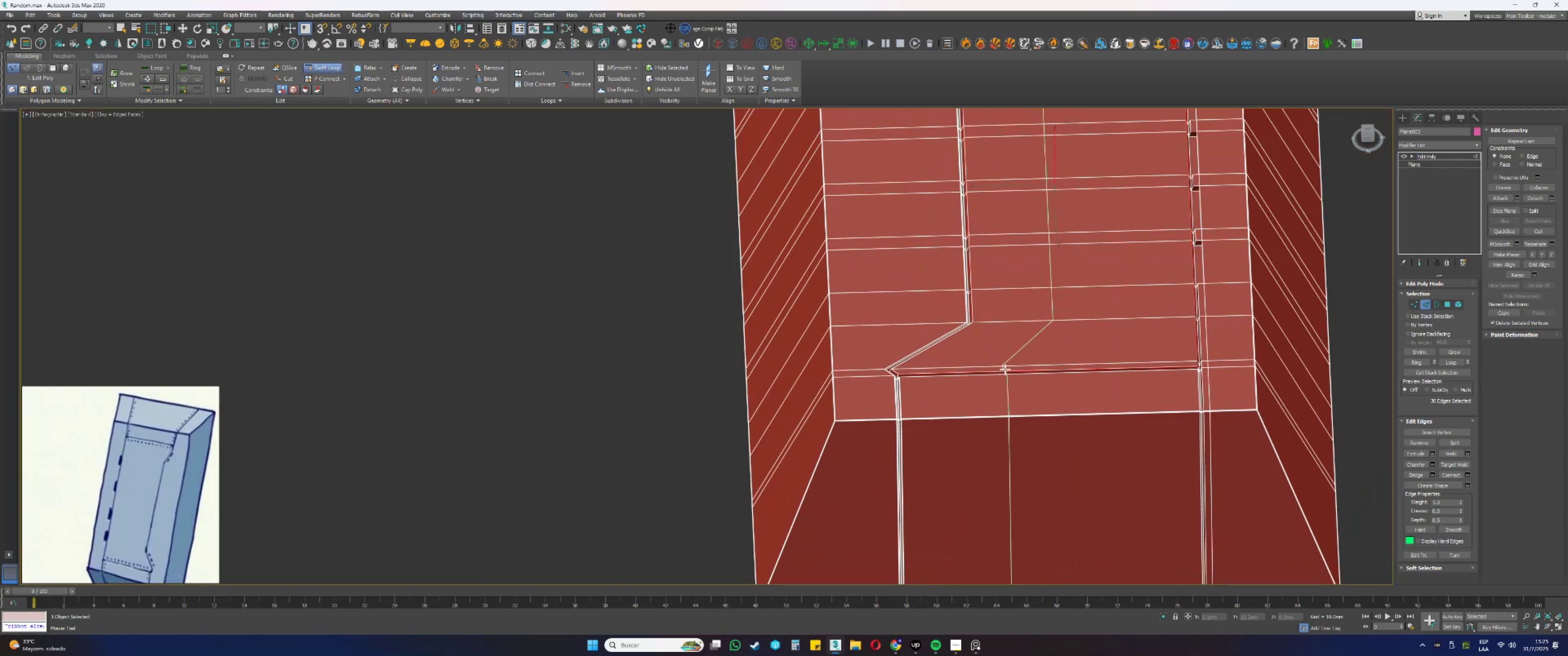 
scroll: coordinate [933, 368], scroll_direction: up, amount: 7.0
 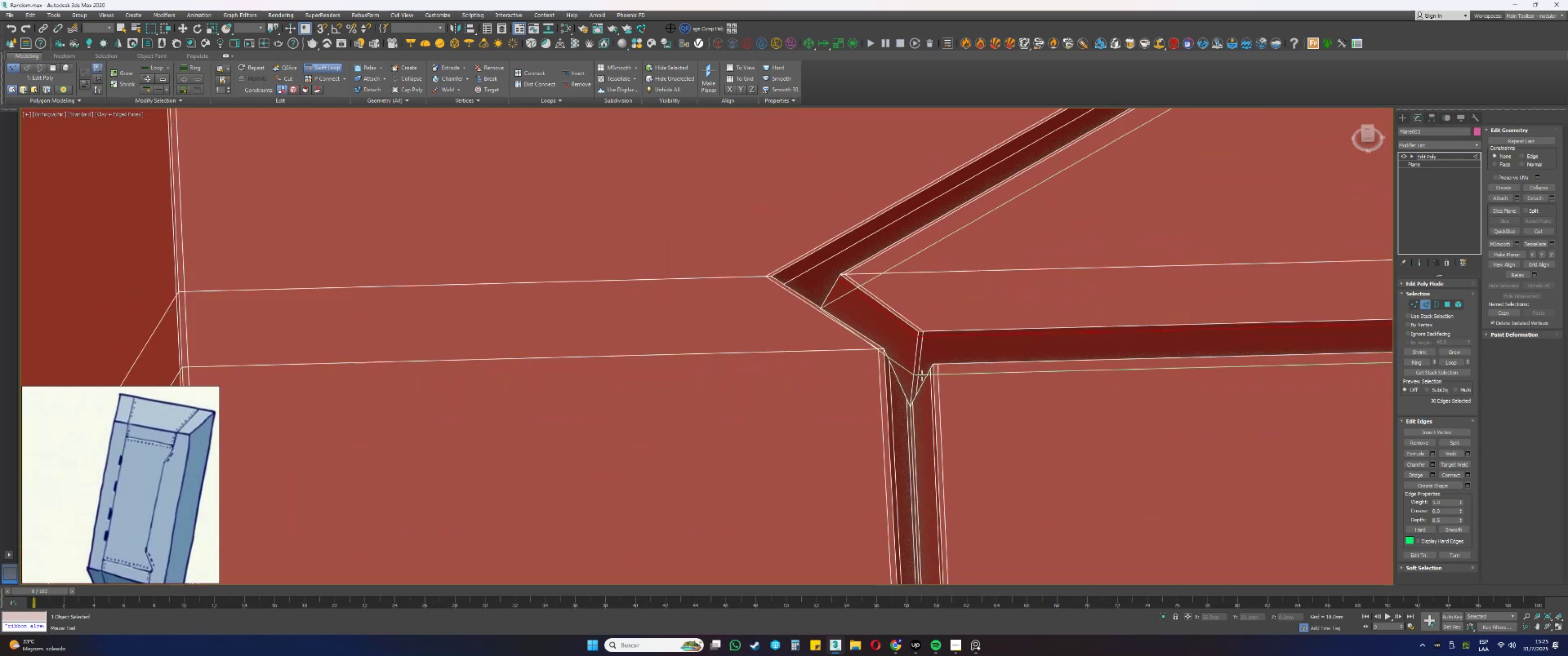 
scroll: coordinate [918, 382], scroll_direction: down, amount: 8.0
 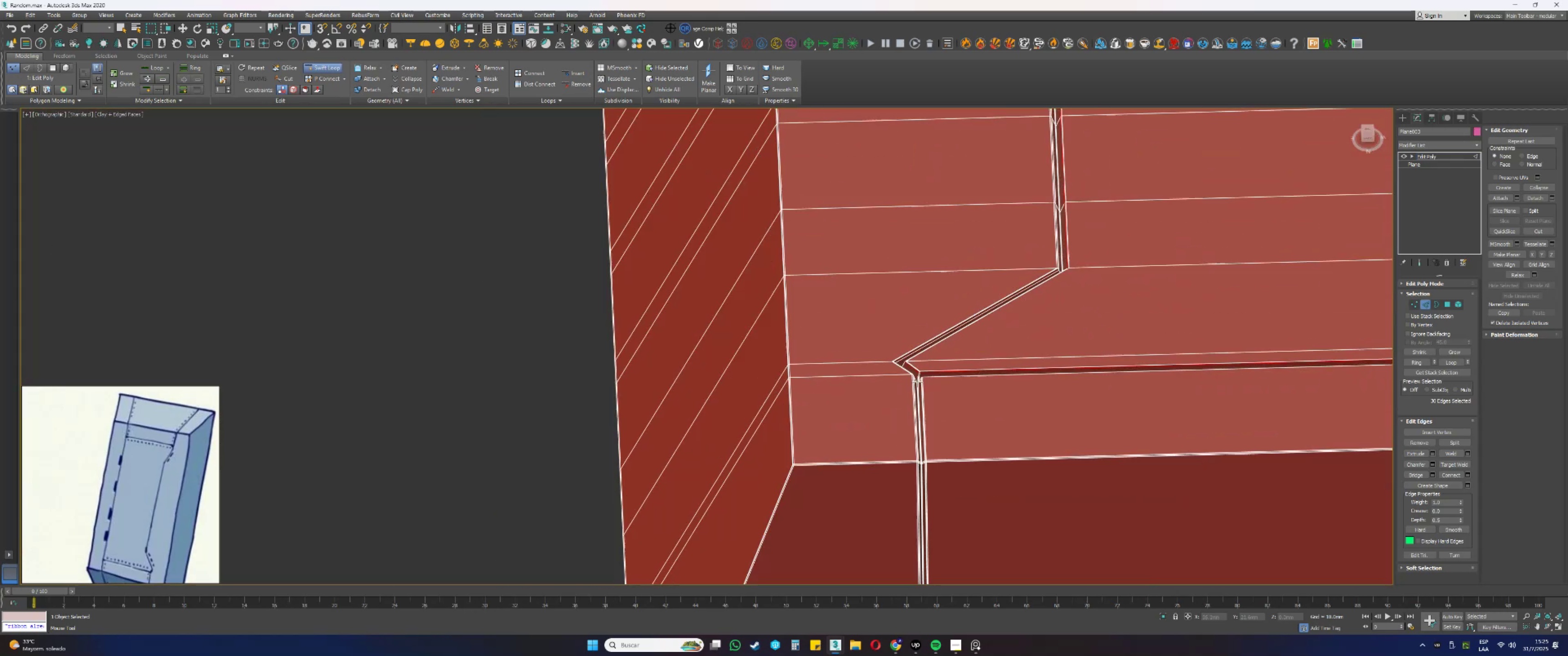 
hold_key(key=AltLeft, duration=0.34)
 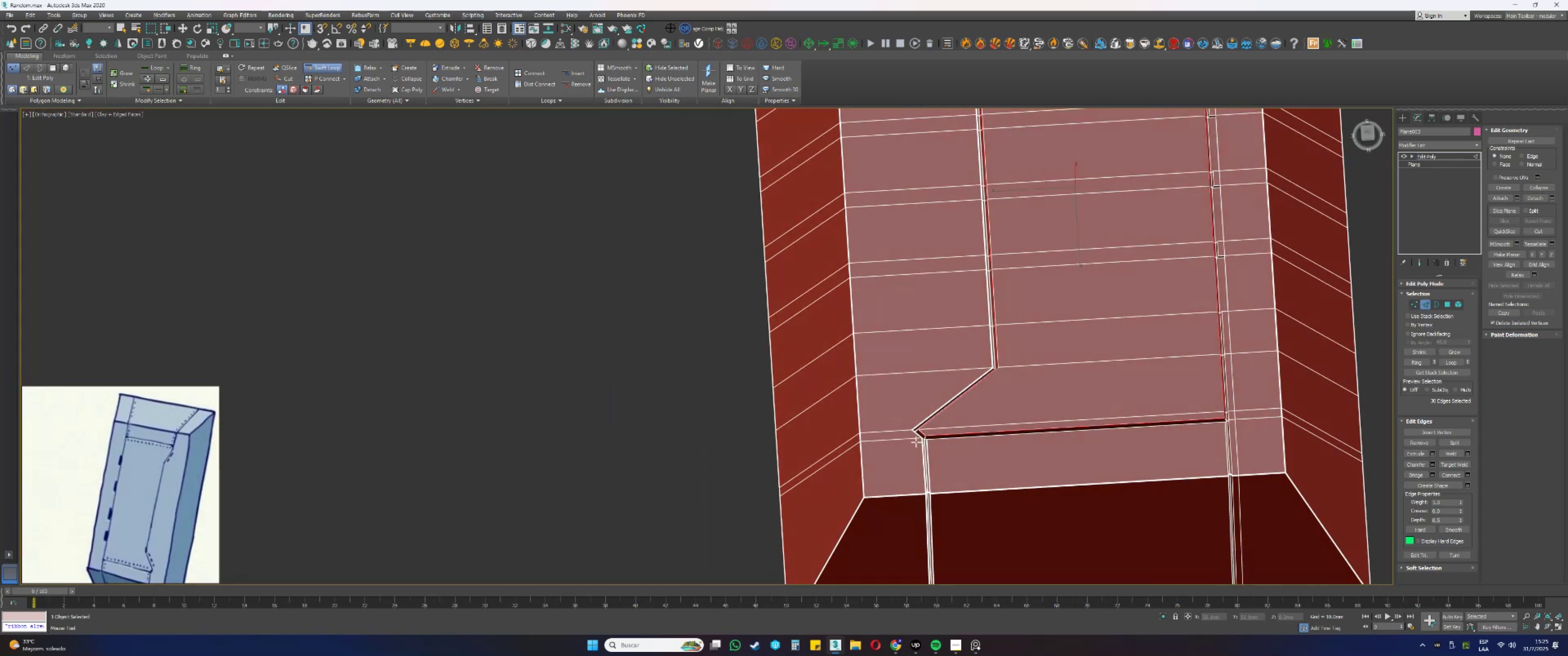 
key(Alt+AltLeft)
 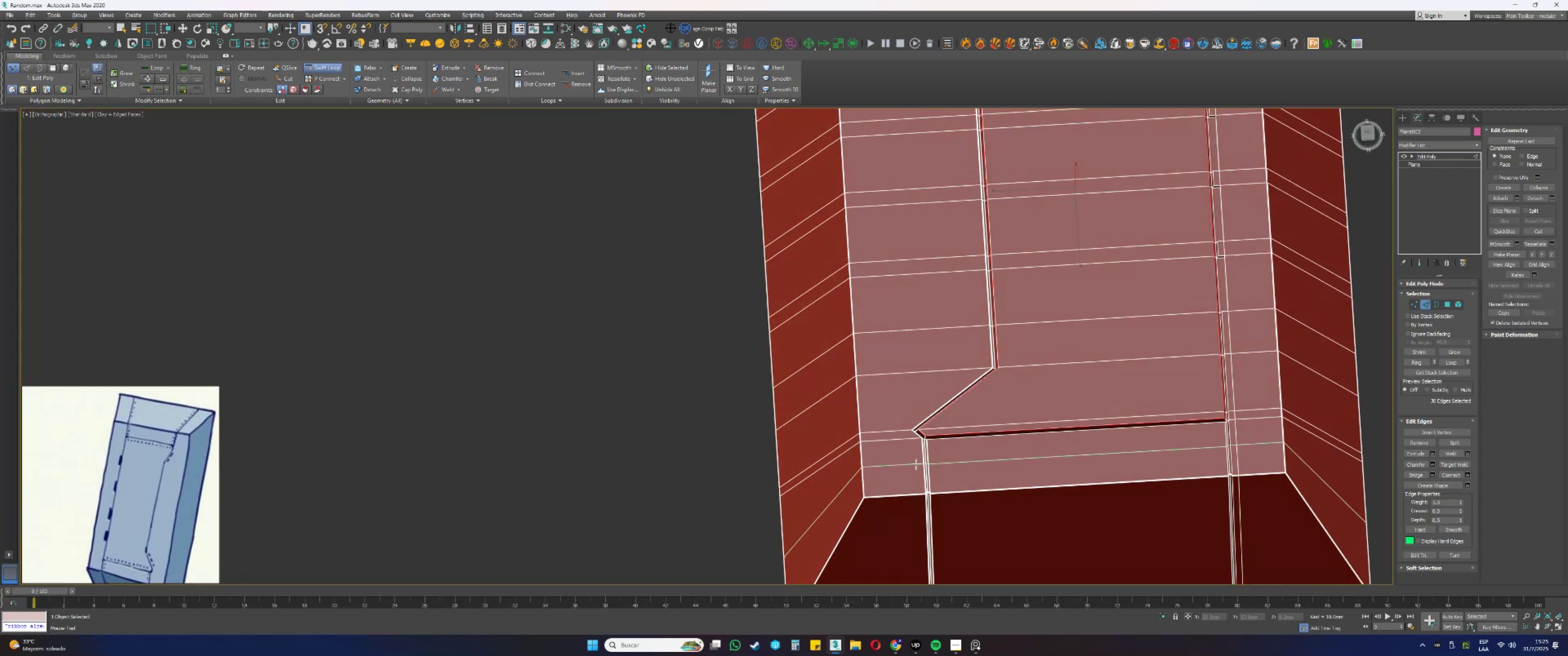 
scroll: coordinate [877, 457], scroll_direction: up, amount: 8.0
 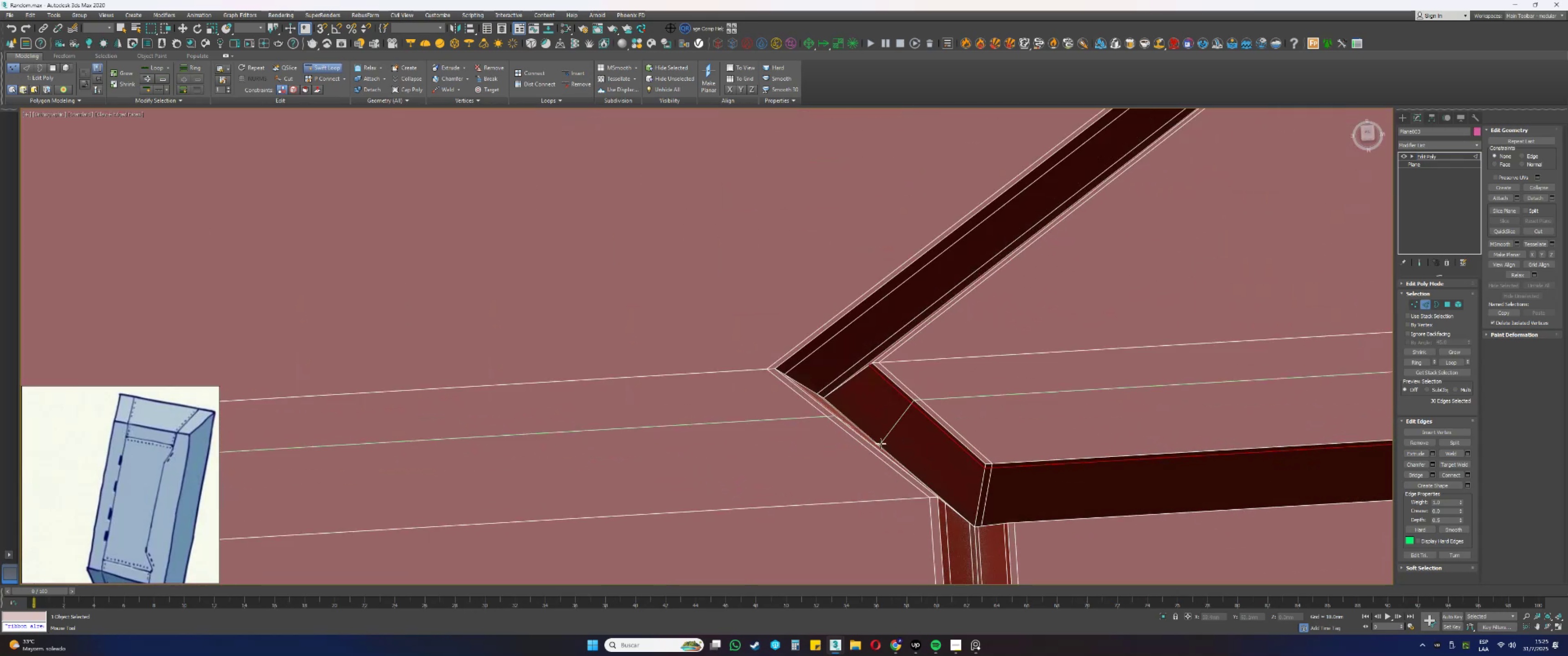 
key(Alt+AltLeft)
 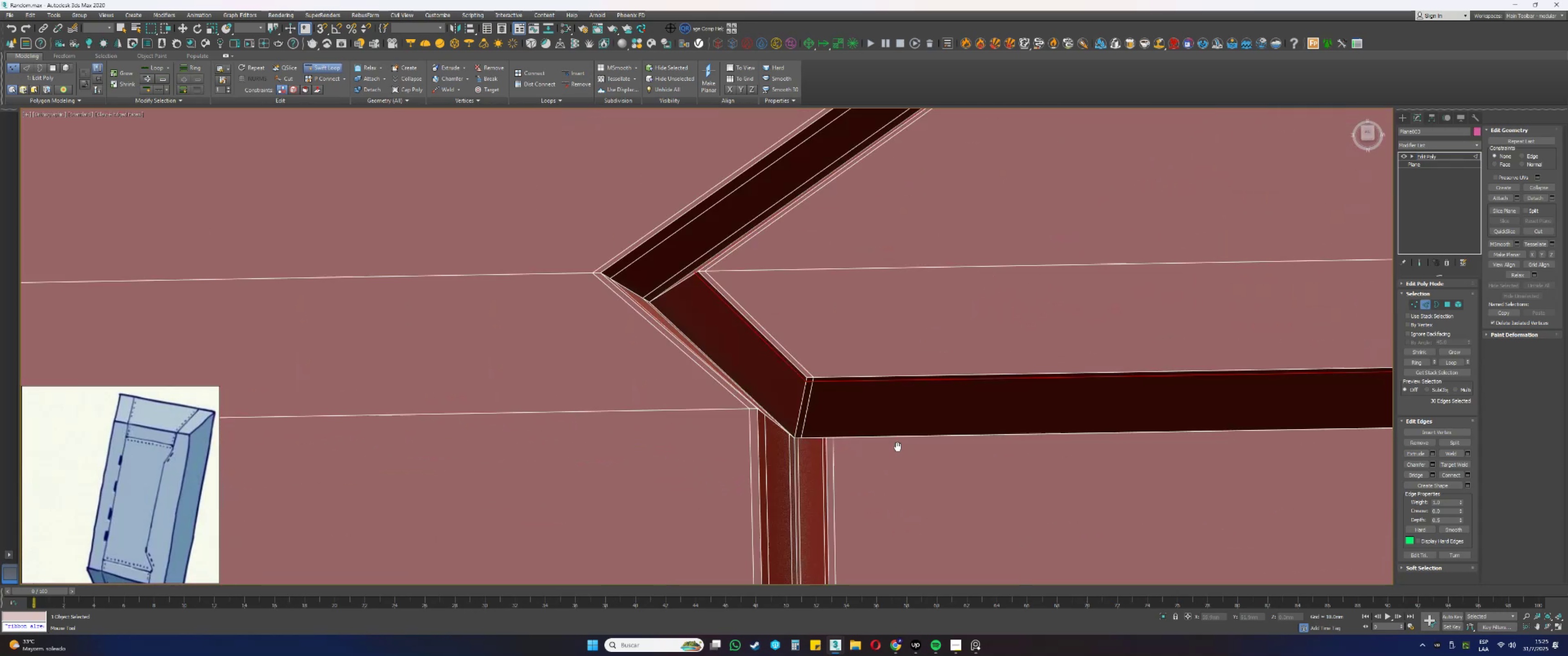 
scroll: coordinate [746, 341], scroll_direction: up, amount: 3.0
 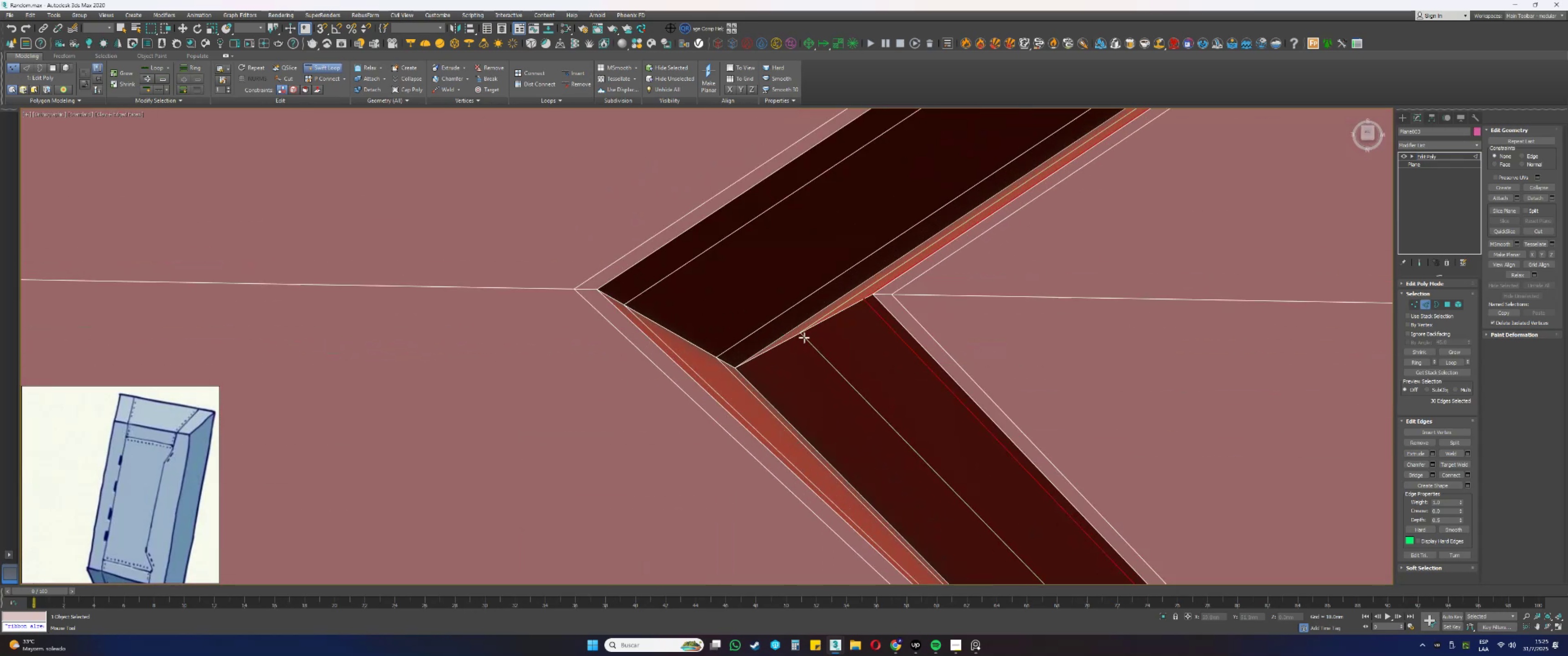 
left_click([808, 333])
 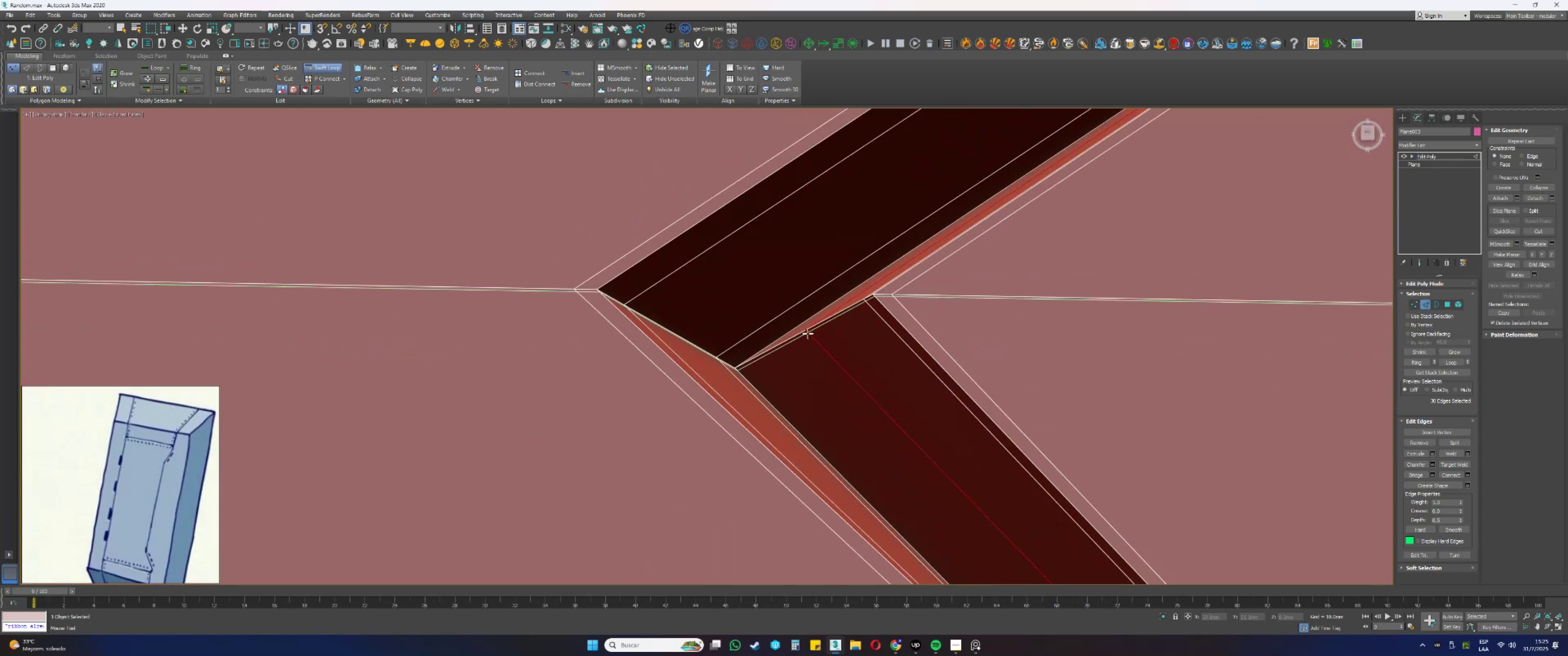 
hold_key(key=ControlLeft, duration=3.48)
hold_key(key=AltLeft, duration=1.52)
left_click_drag(start_coordinate=[813, 338], to_coordinate=[766, 389])
 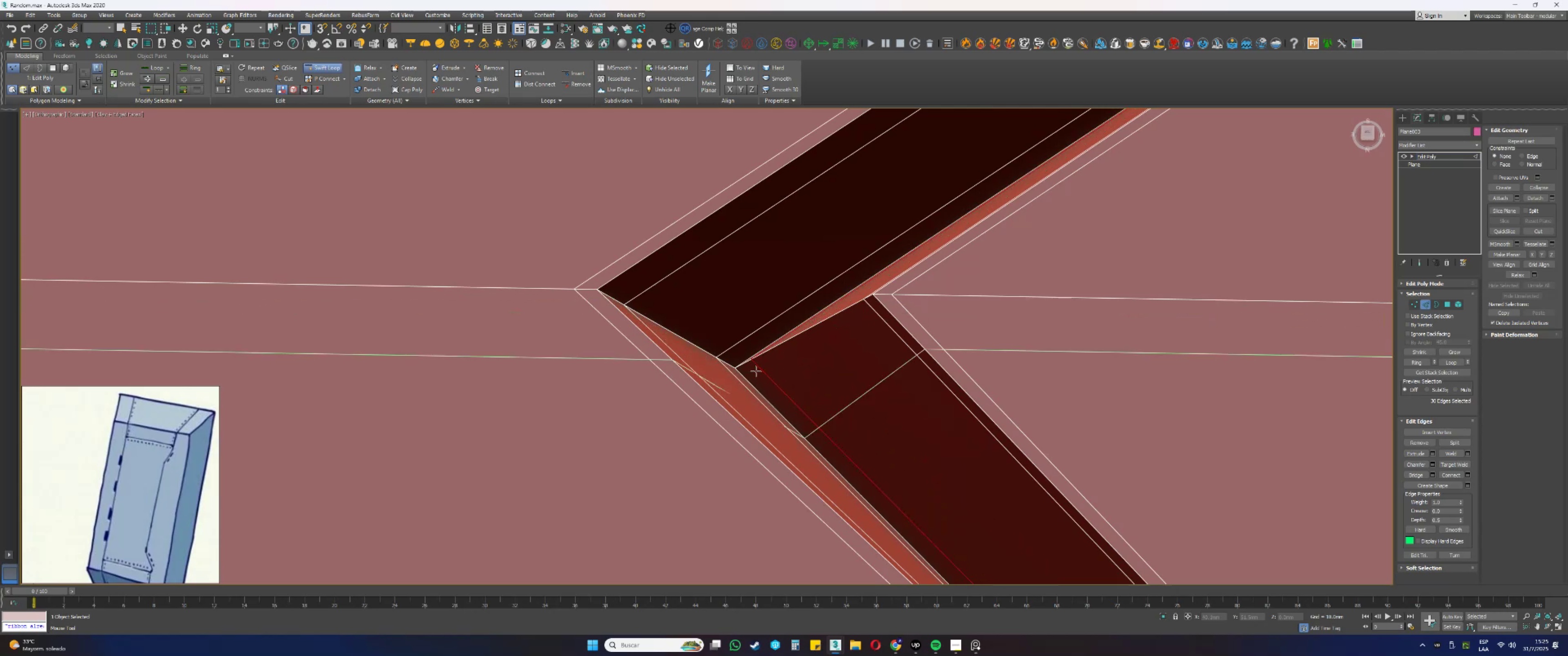 
hold_key(key=AltLeft, duration=1.53)
 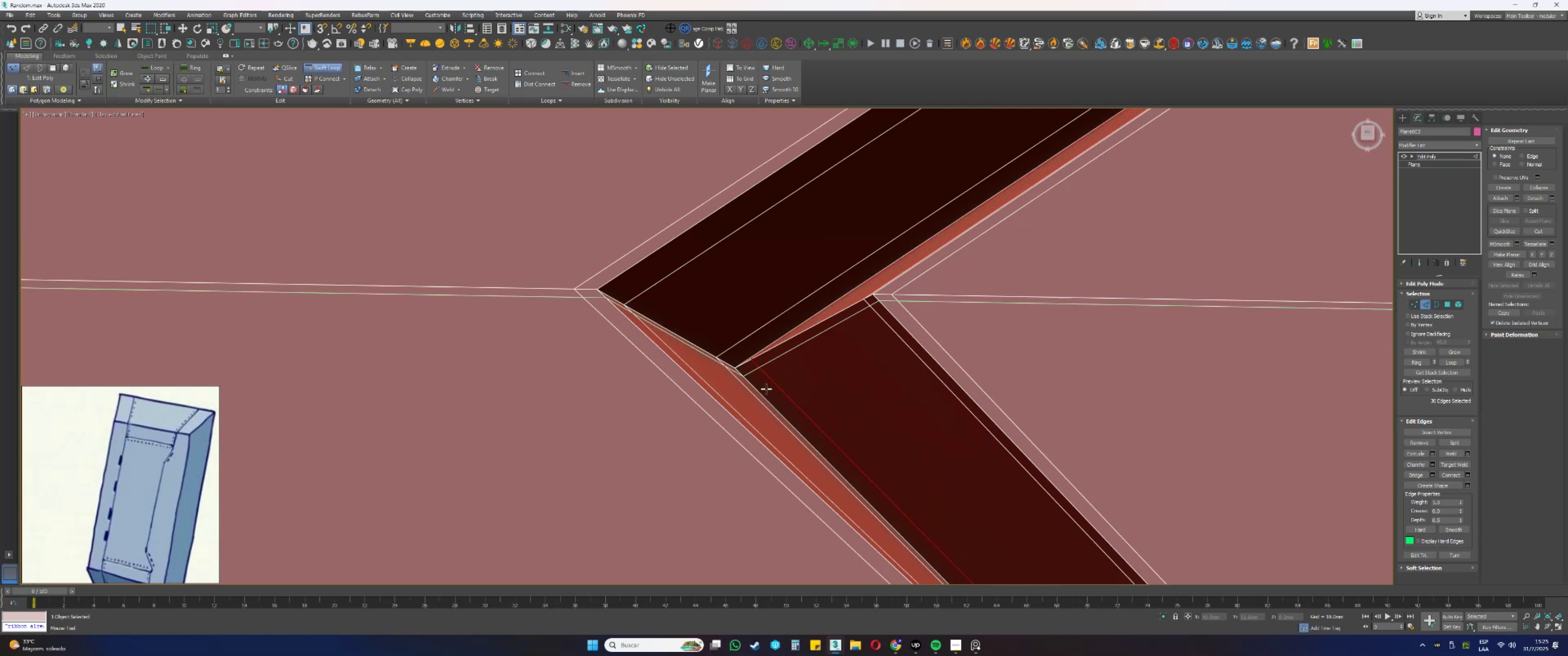 
hold_key(key=AltLeft, duration=0.41)
 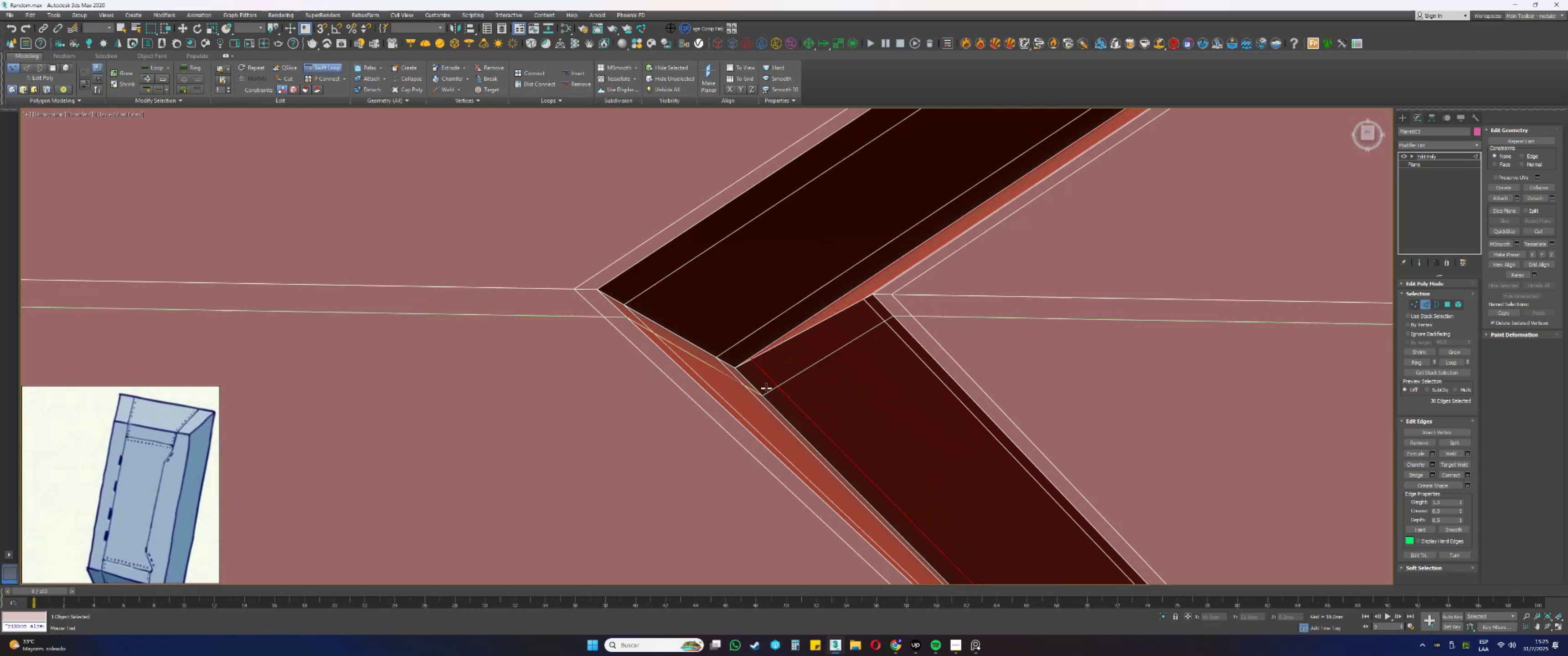 
scroll: coordinate [756, 371], scroll_direction: down, amount: 4.0
 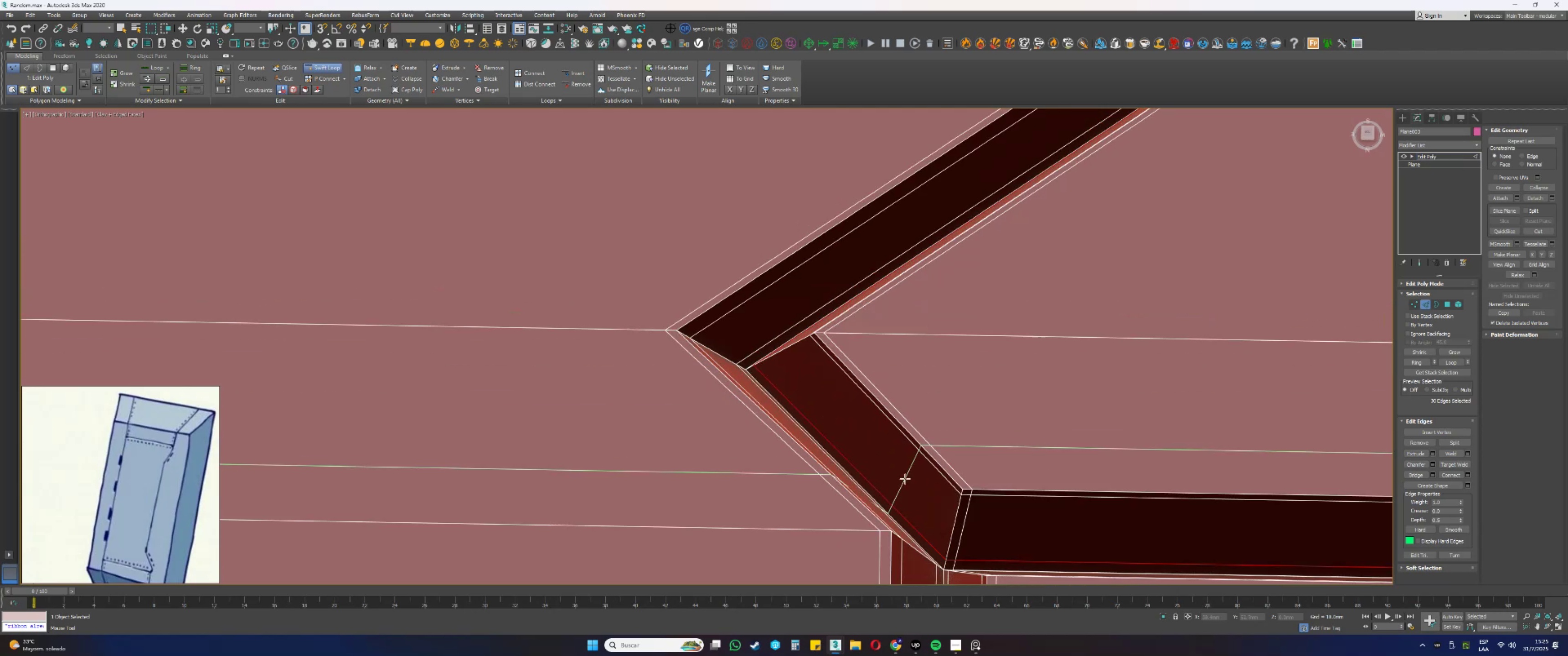 
scroll: coordinate [946, 442], scroll_direction: up, amount: 3.0
 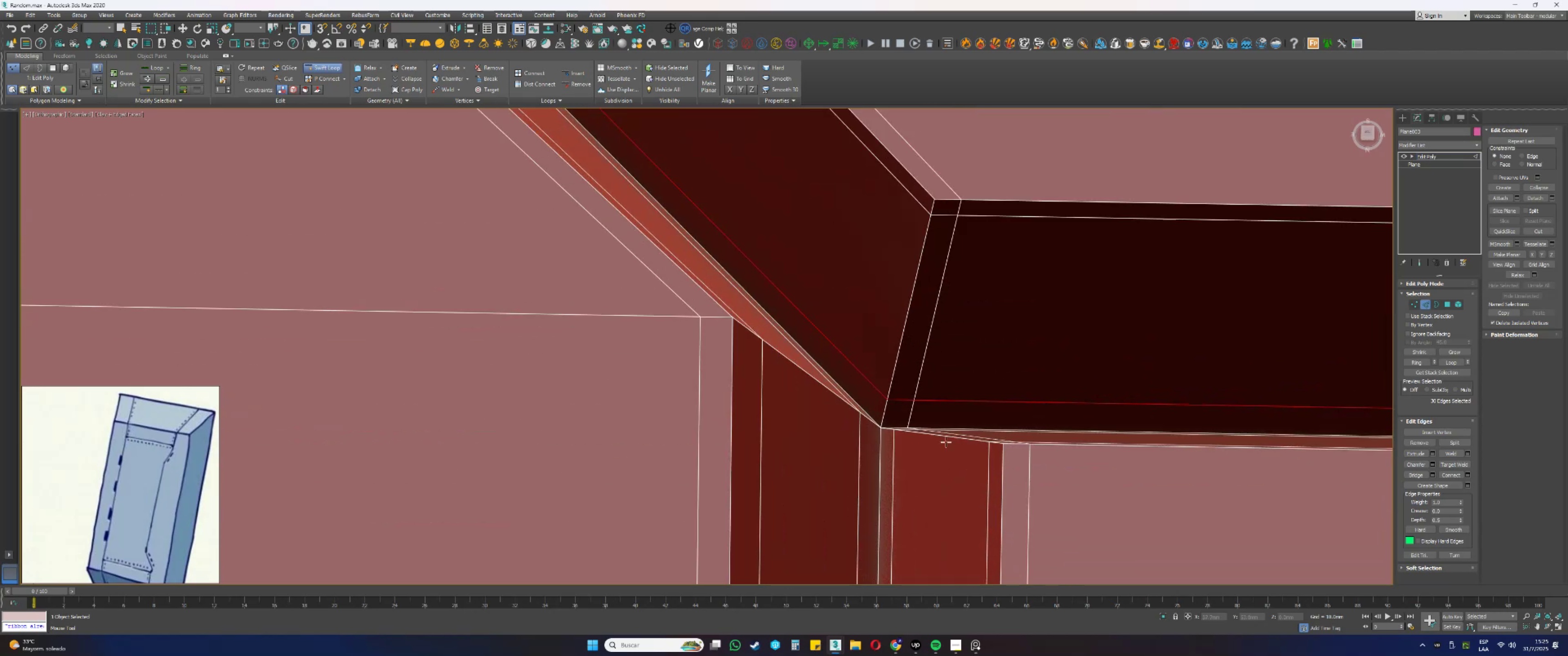 
scroll: coordinate [884, 423], scroll_direction: down, amount: 12.0
 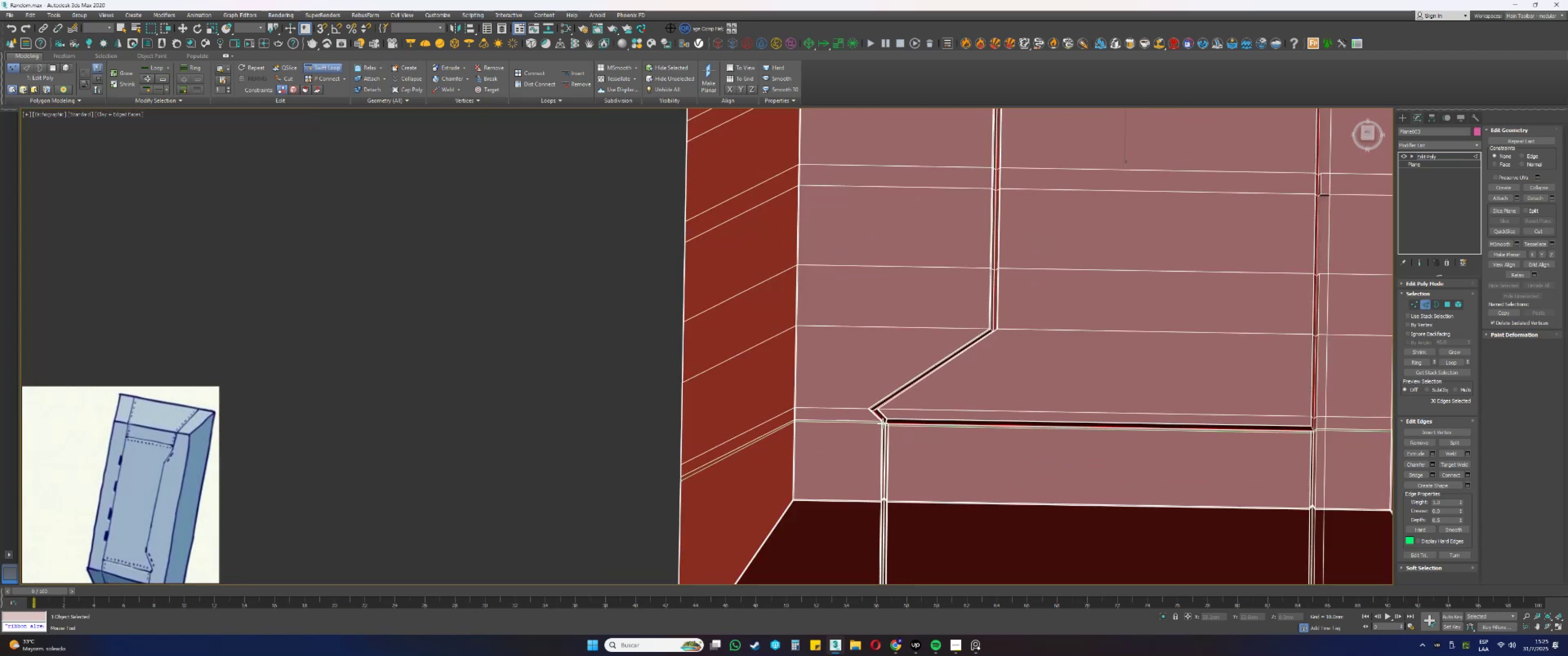 
scroll: coordinate [940, 469], scroll_direction: up, amount: 8.0
 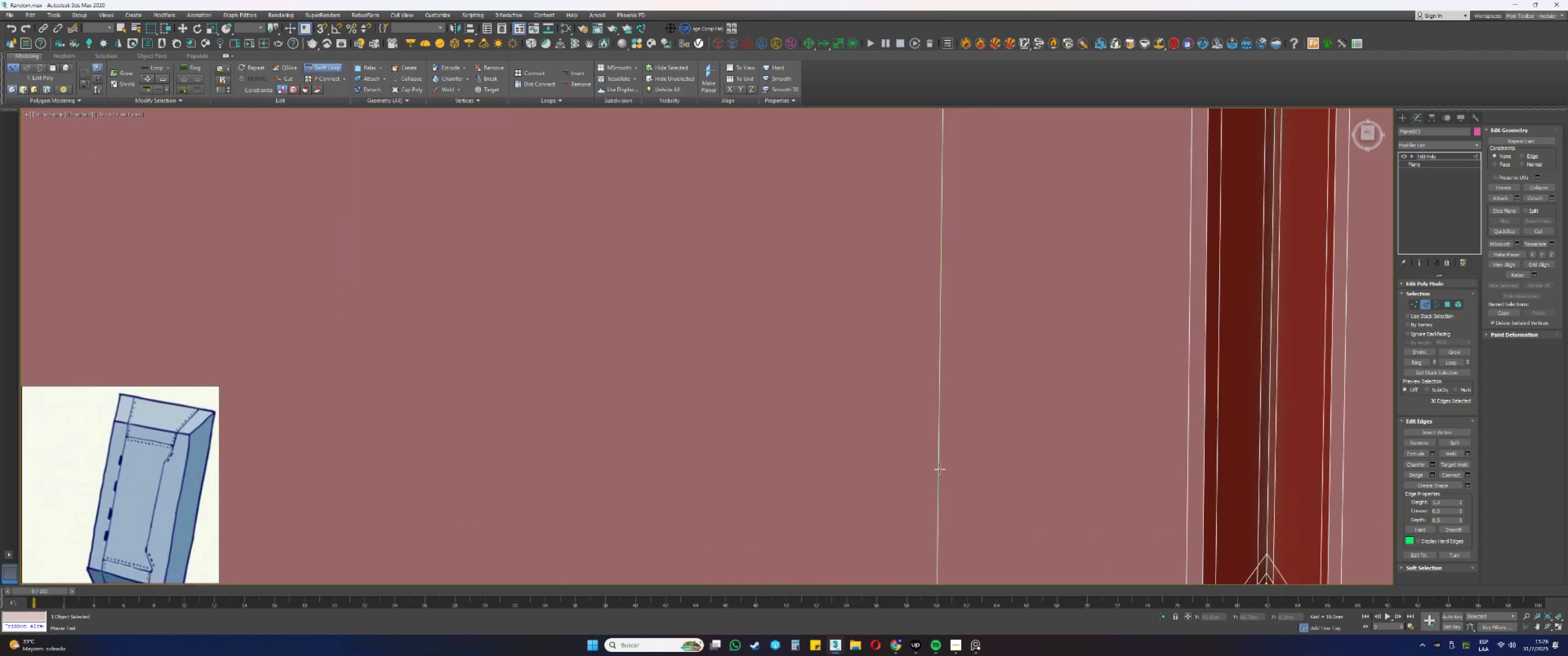 
scroll: coordinate [1034, 459], scroll_direction: down, amount: 11.0
 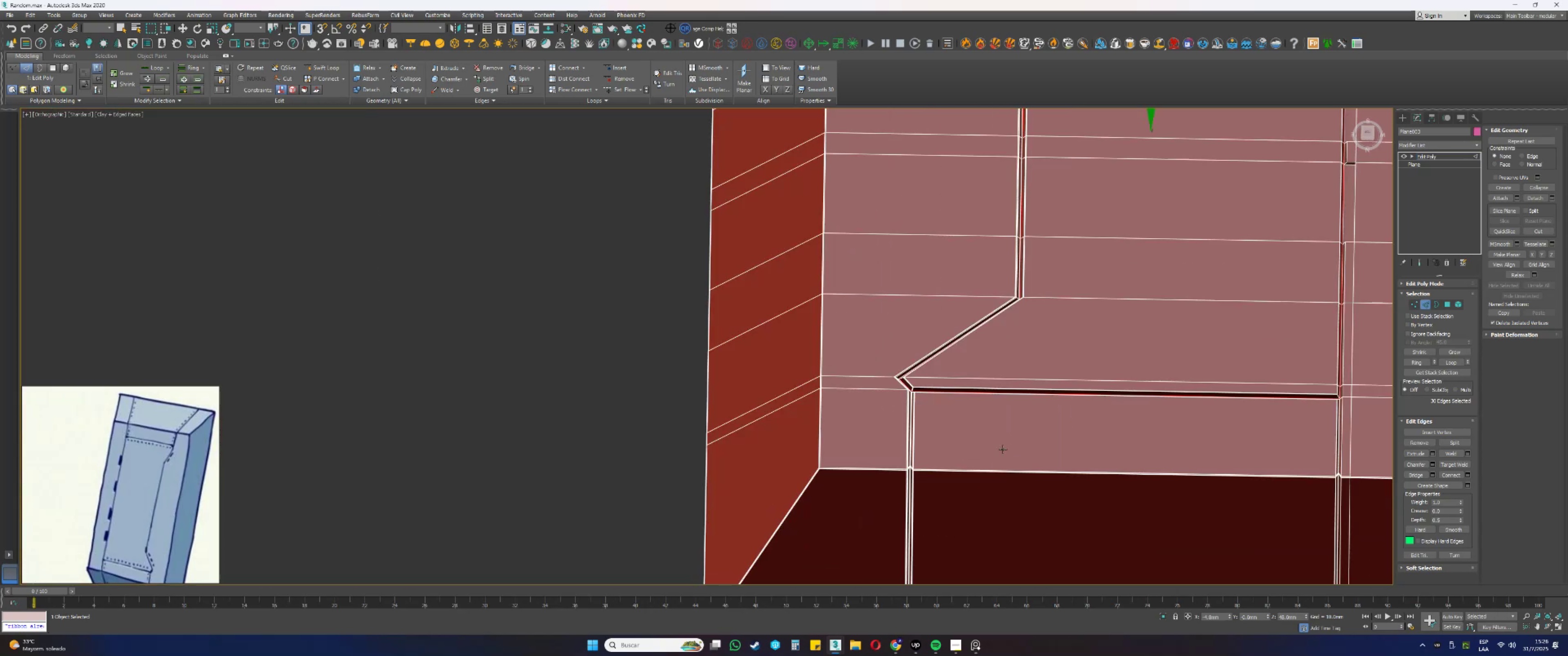 
scroll: coordinate [895, 387], scroll_direction: up, amount: 8.0
 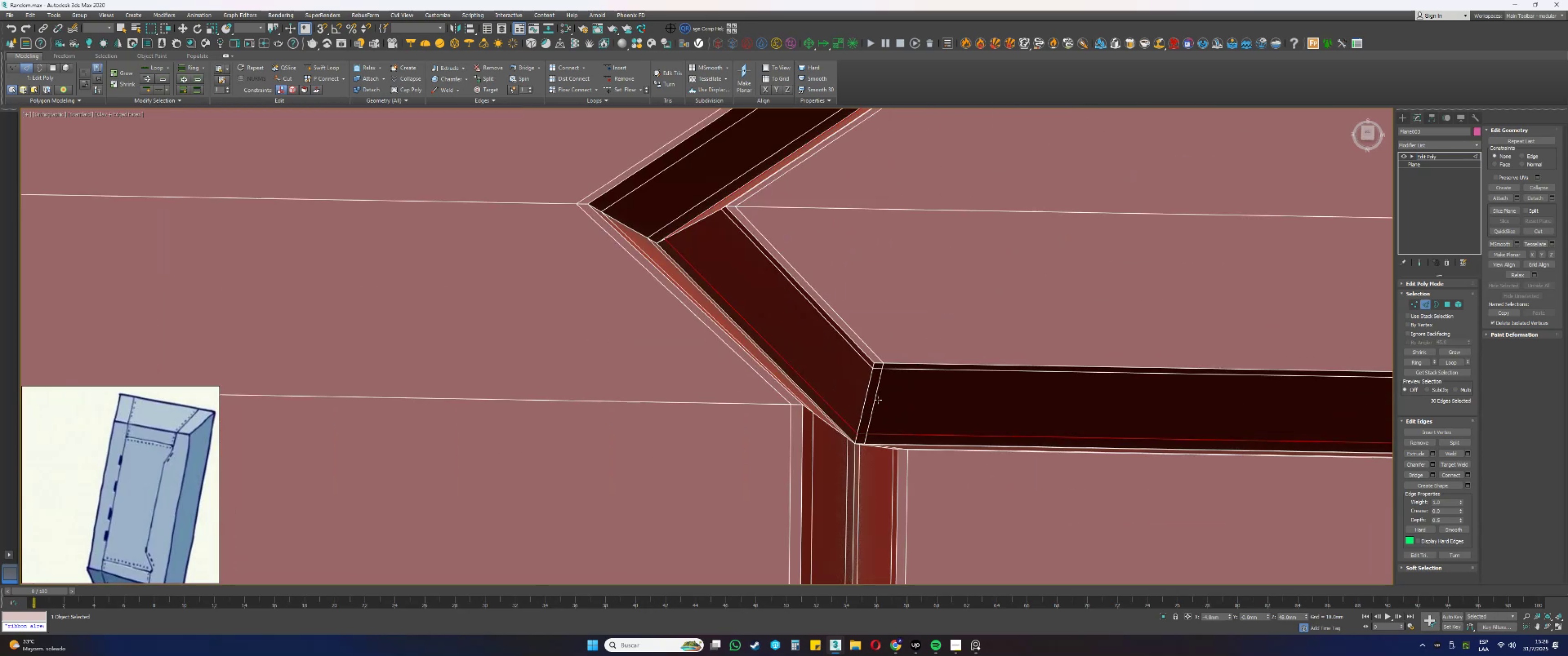 
left_click([832, 354])
 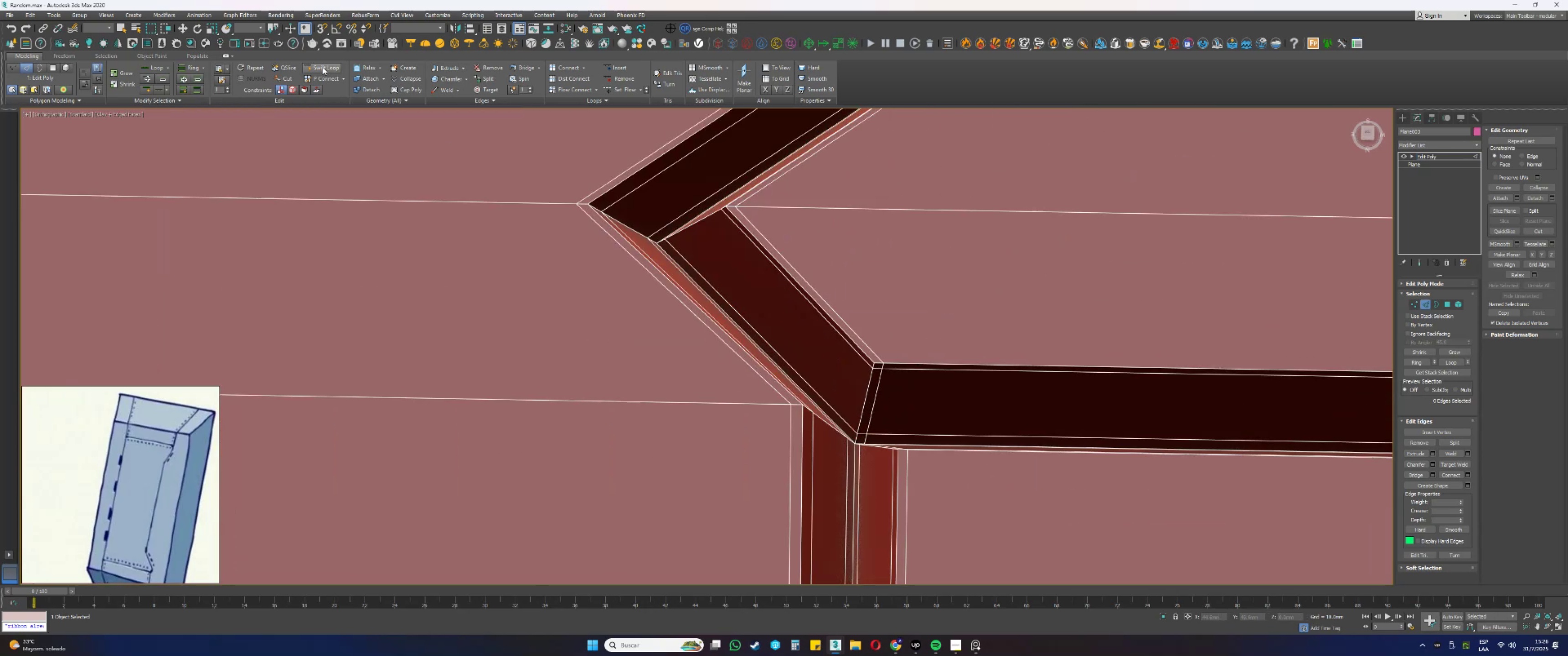 
left_click([320, 66])
 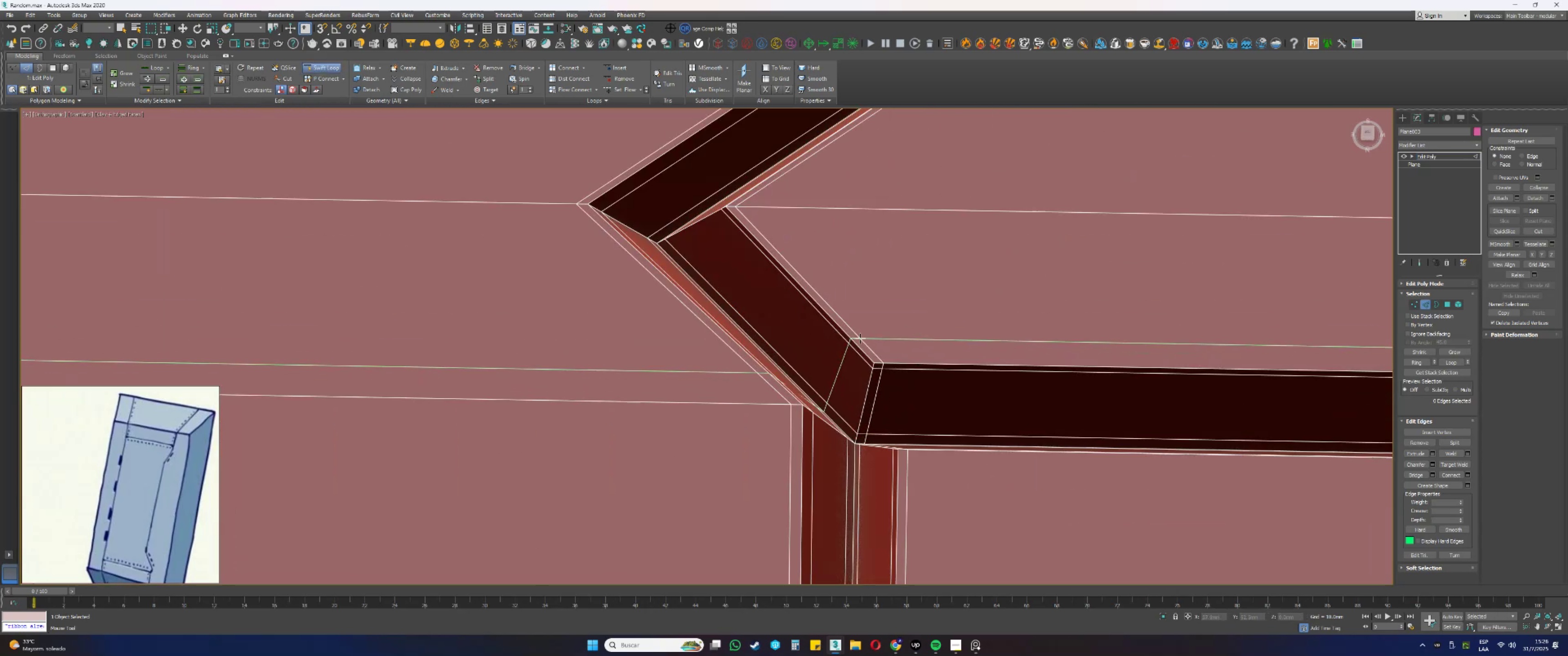 
left_click([854, 334])
 